 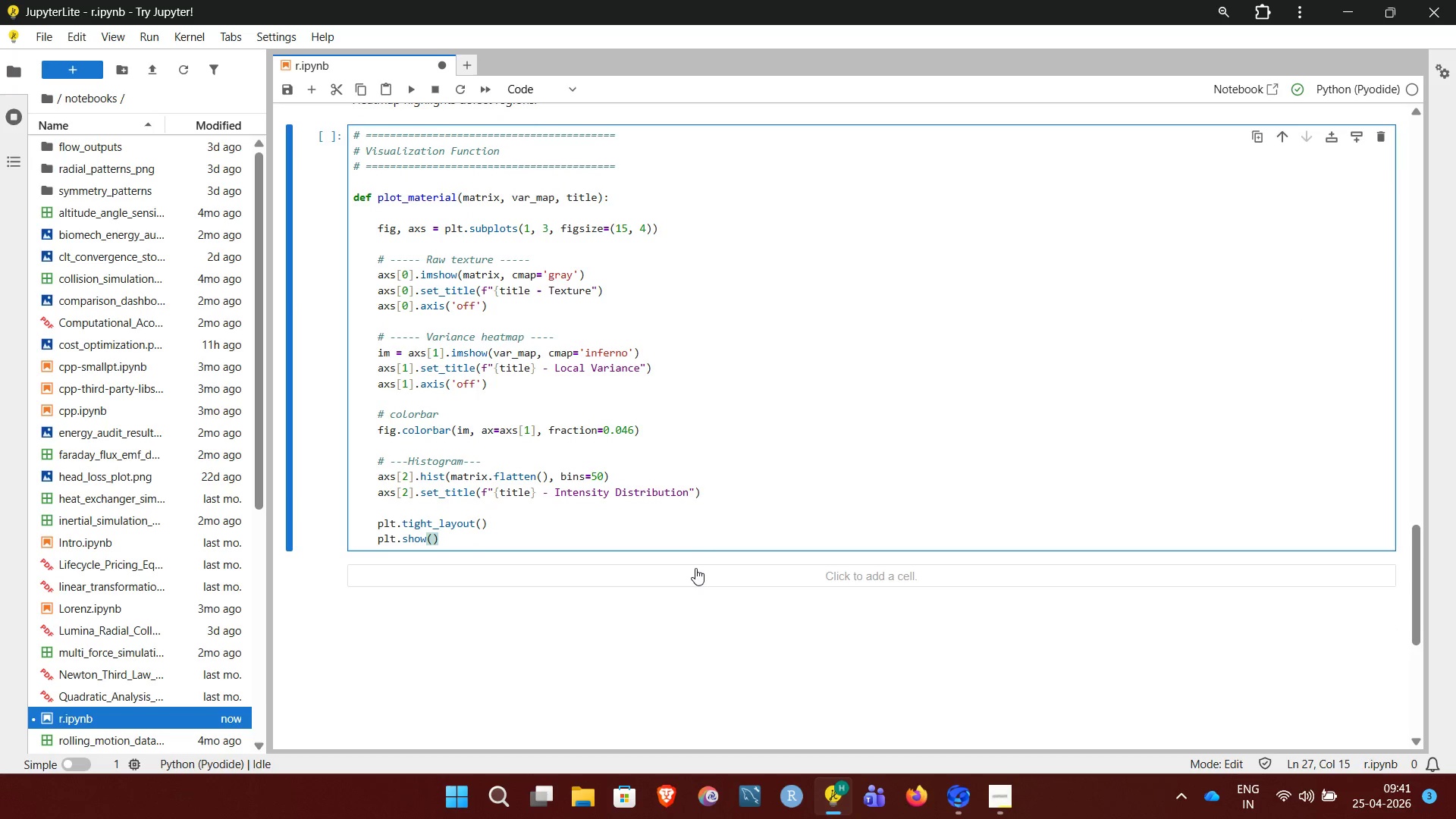 
key(Shift+Enter)
 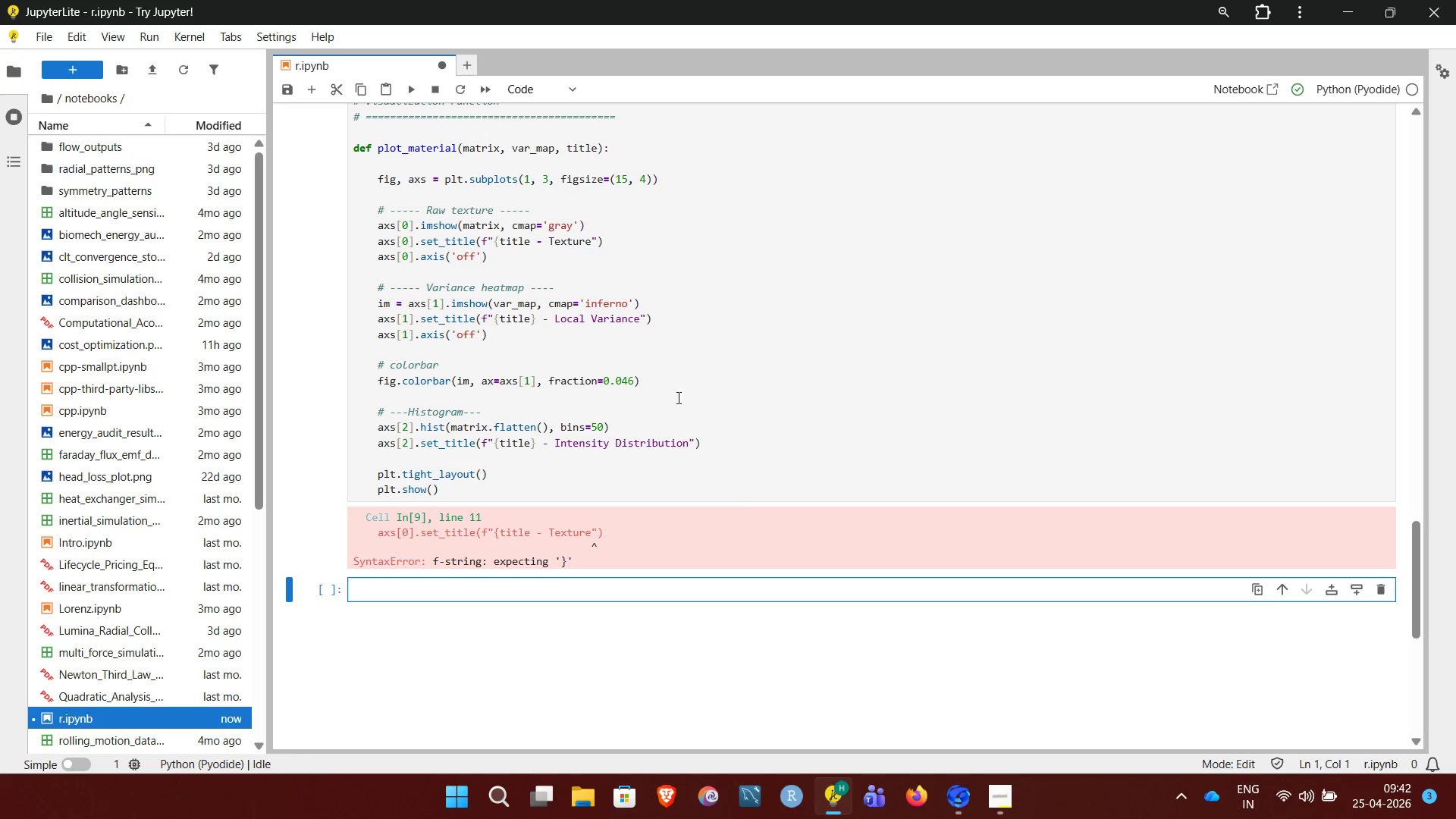 
wait(8.72)
 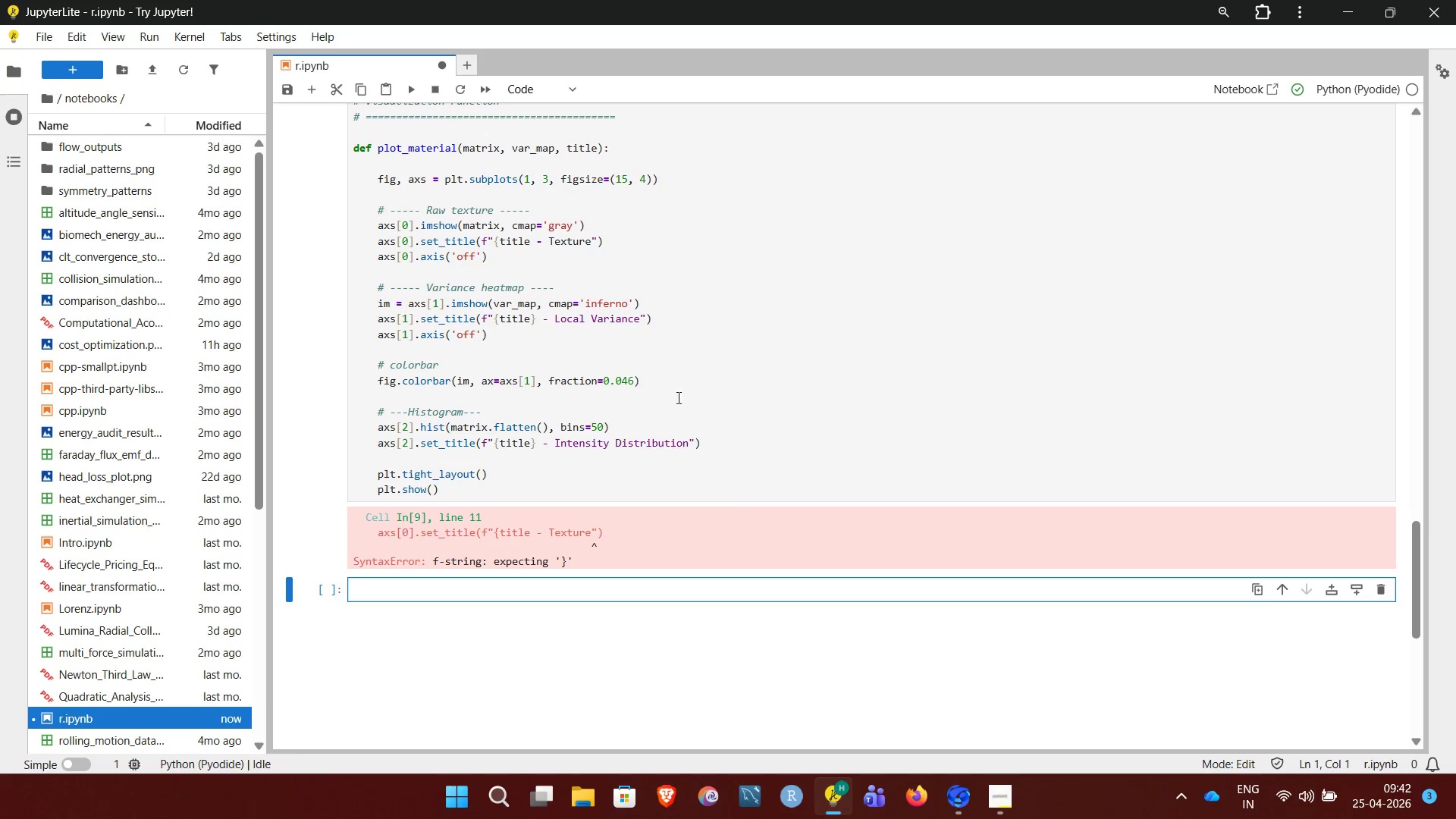 
left_click([529, 340])
 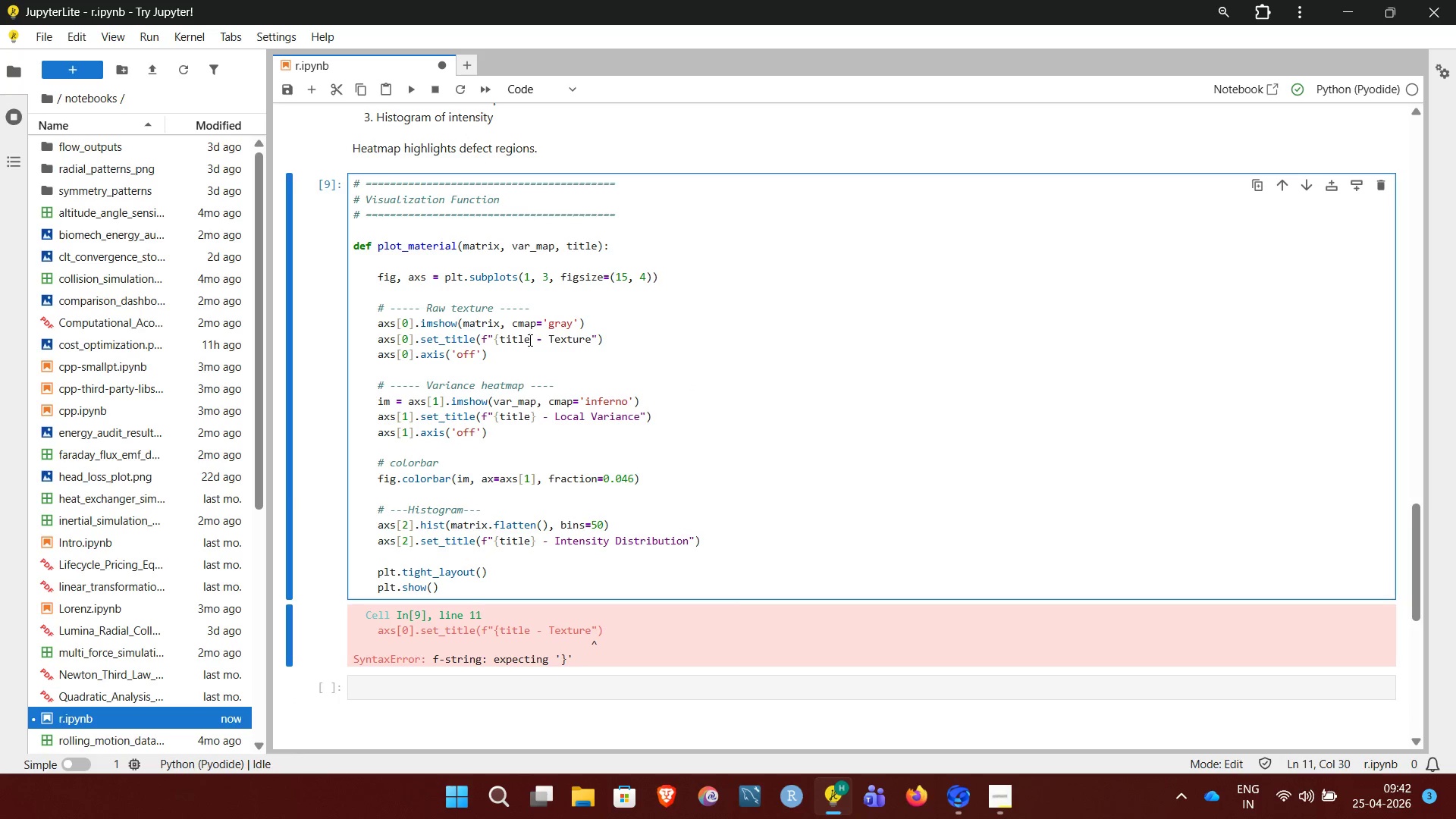 
key(Shift+BracketRight)
 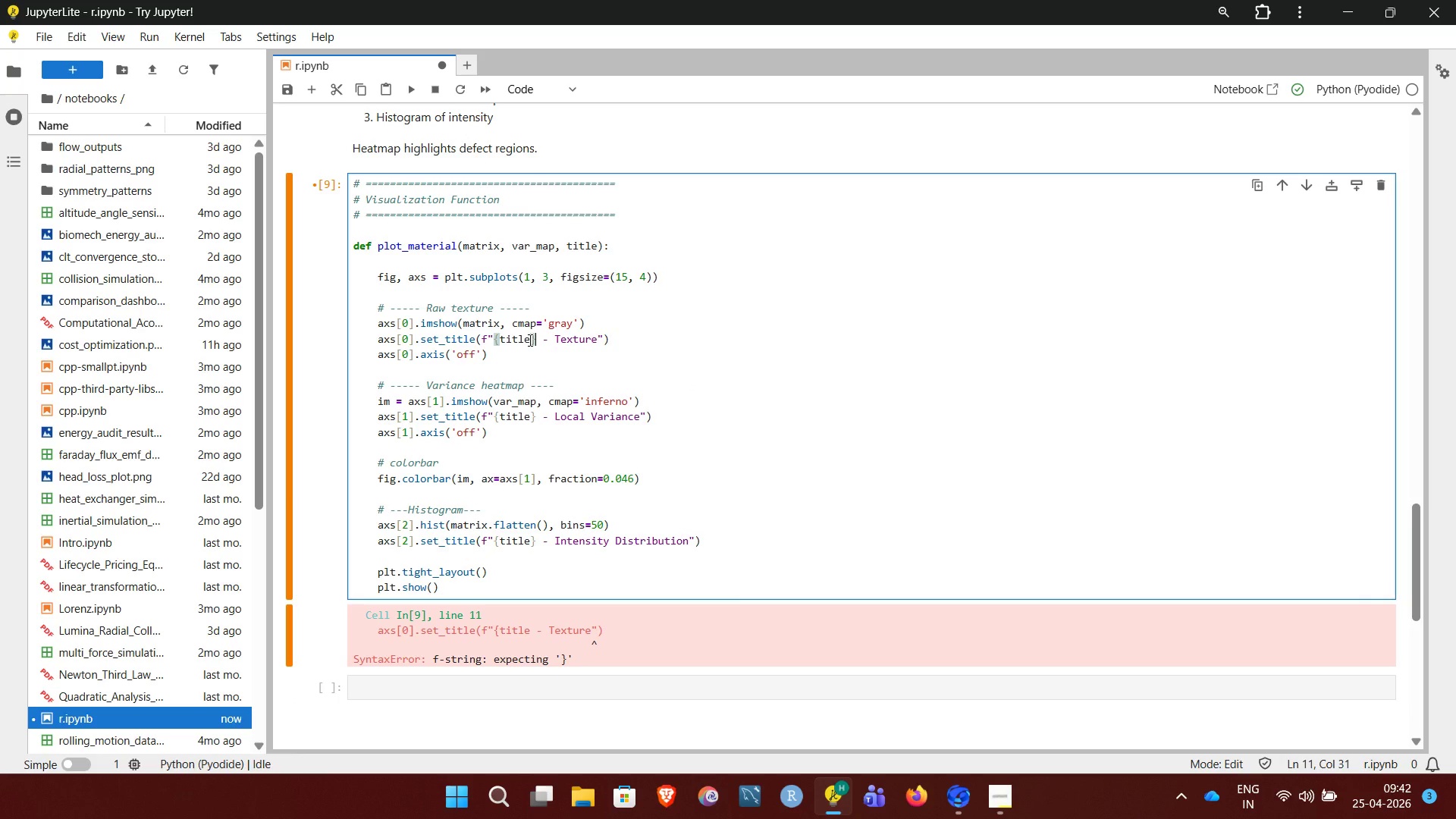 
key(Shift+Enter)
 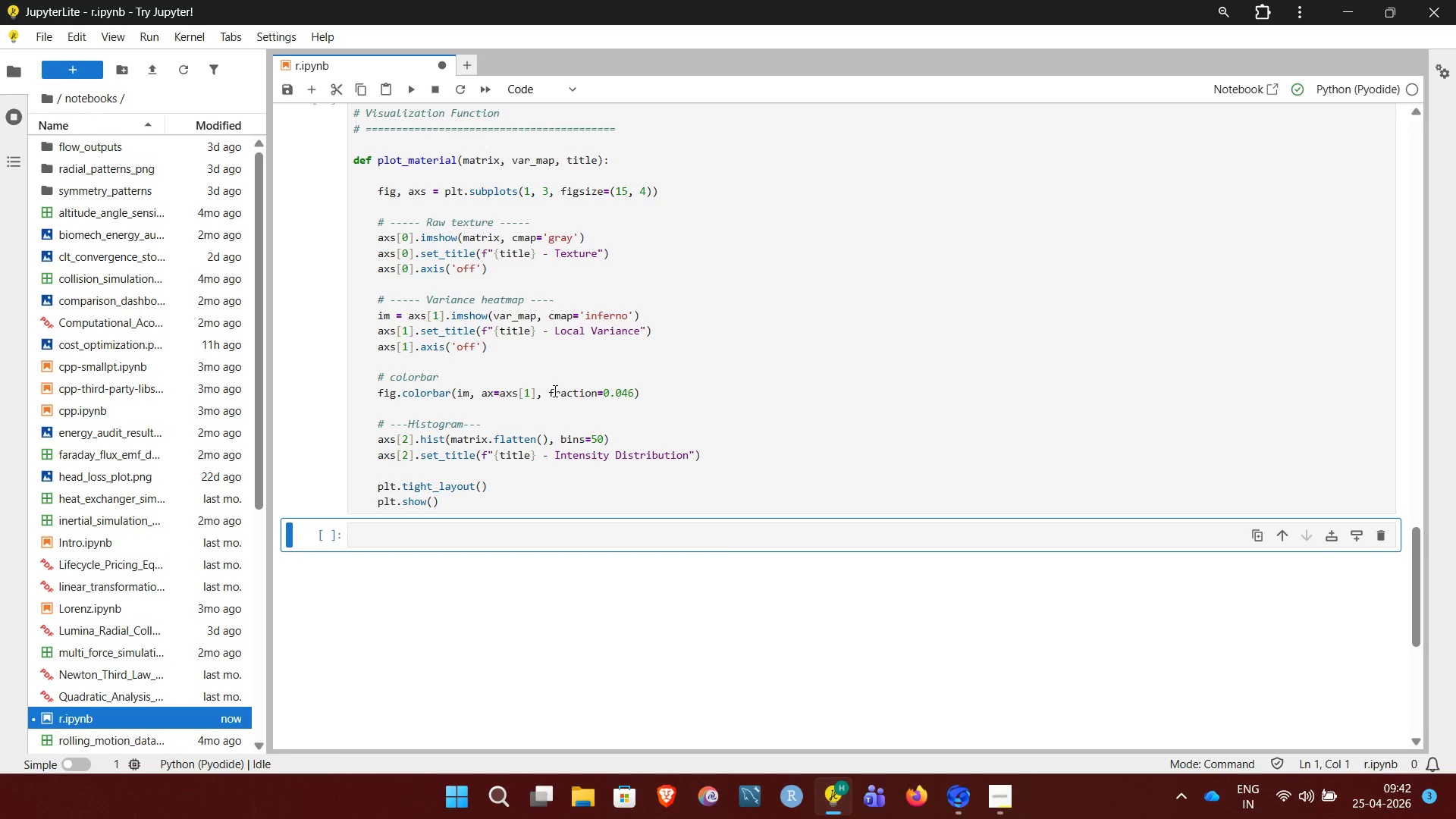 
wait(23.36)
 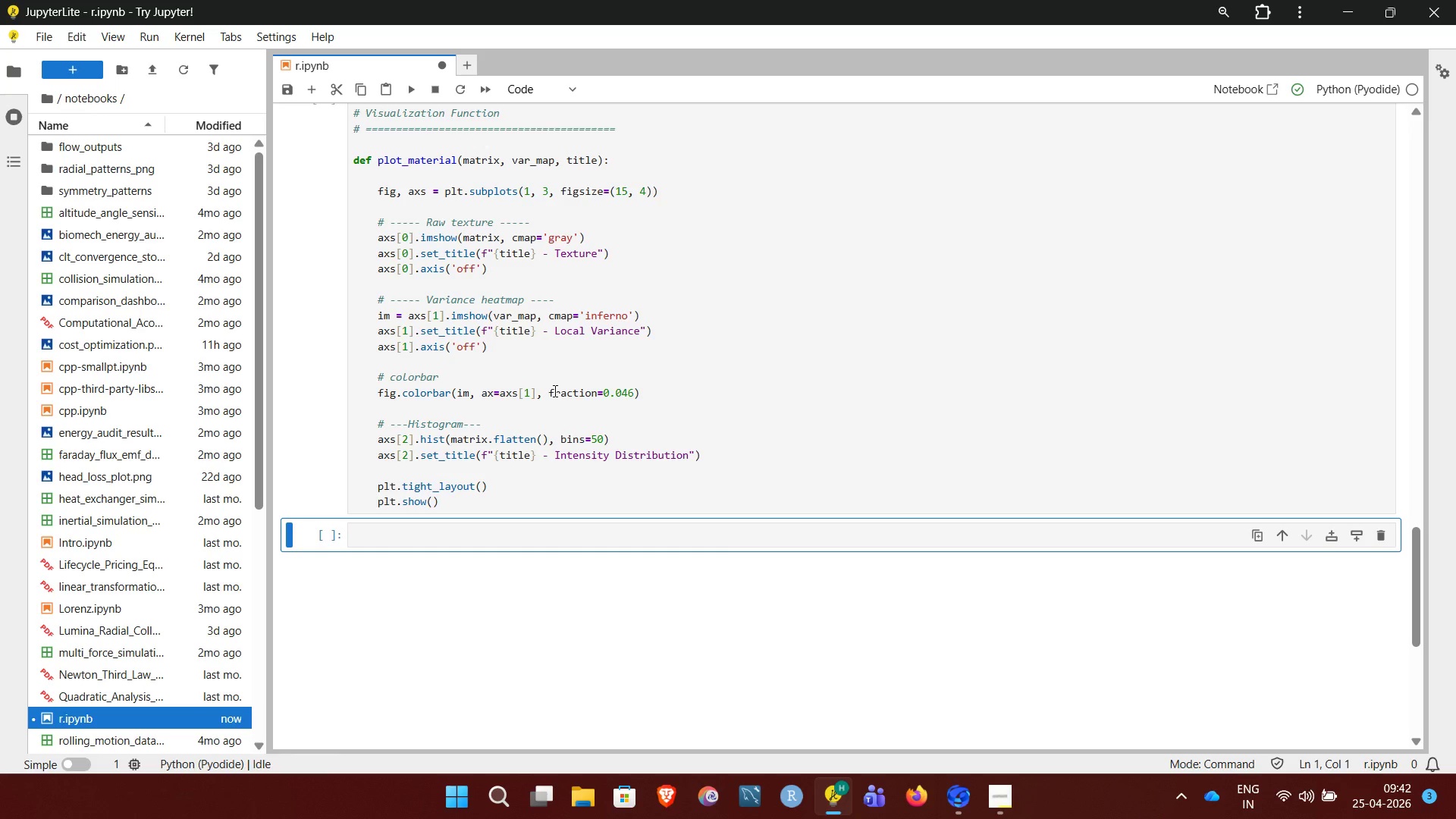 
left_click([420, 480])
 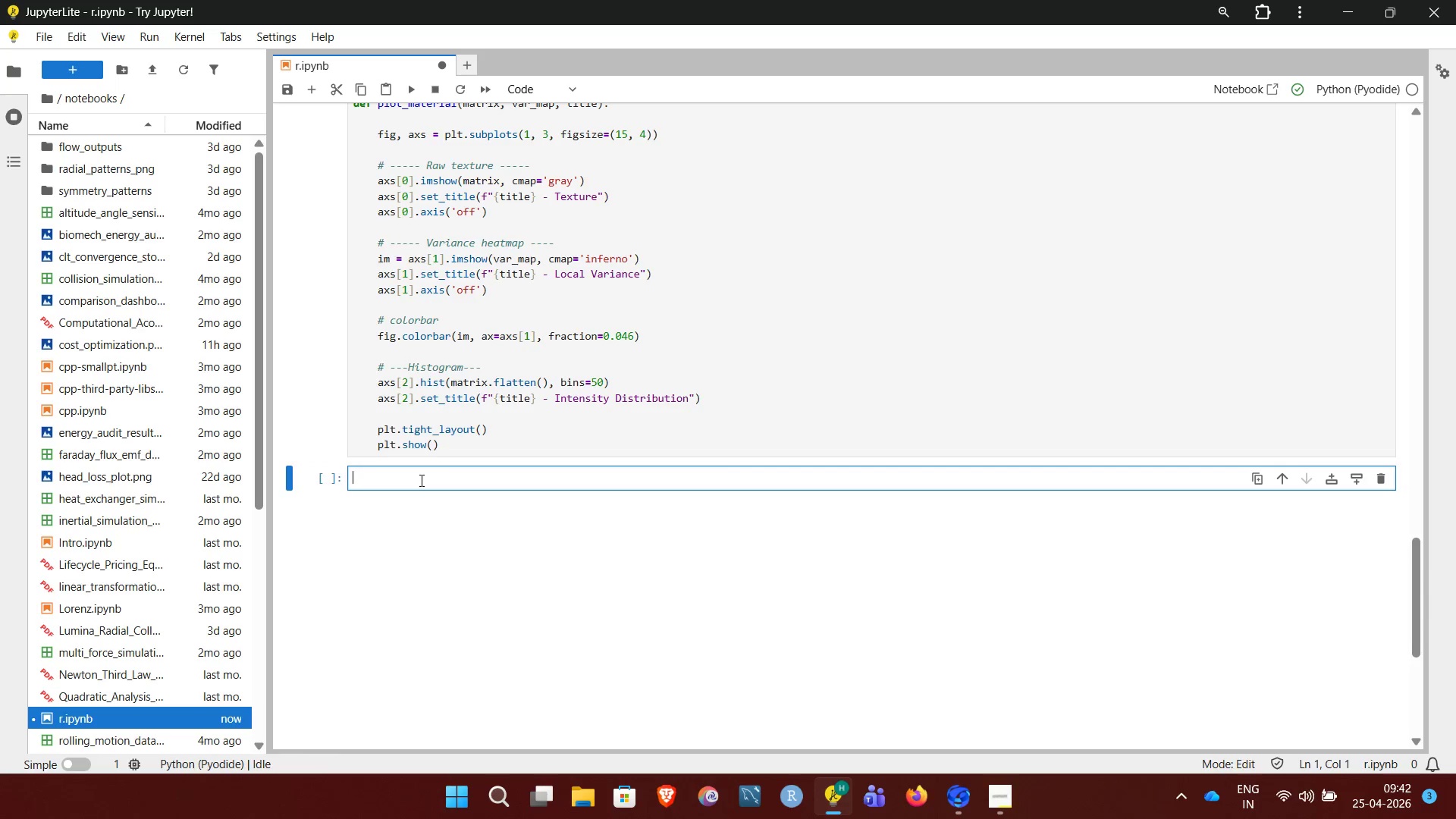 
key(Shift+3)
 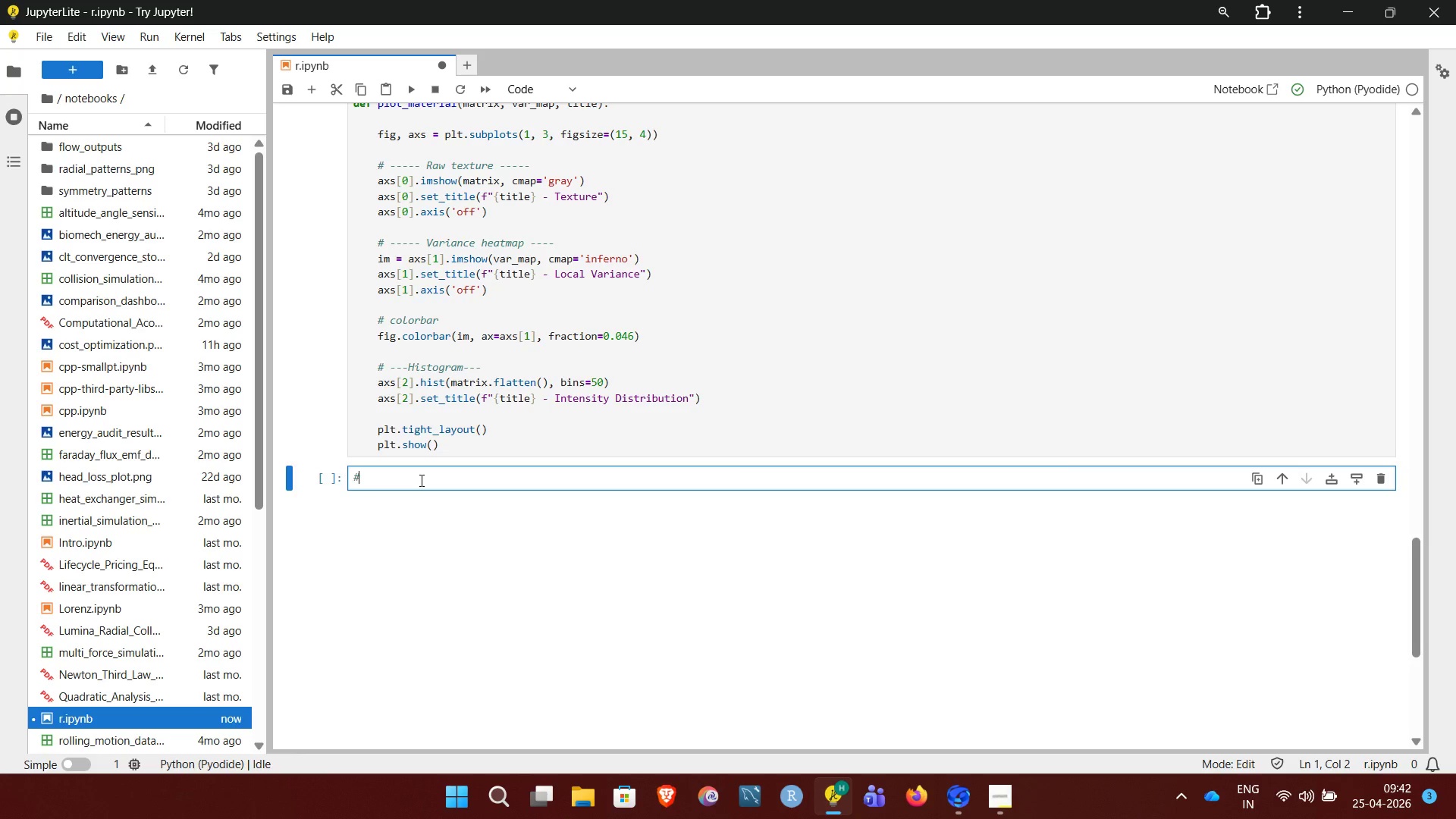 
key(Space)
 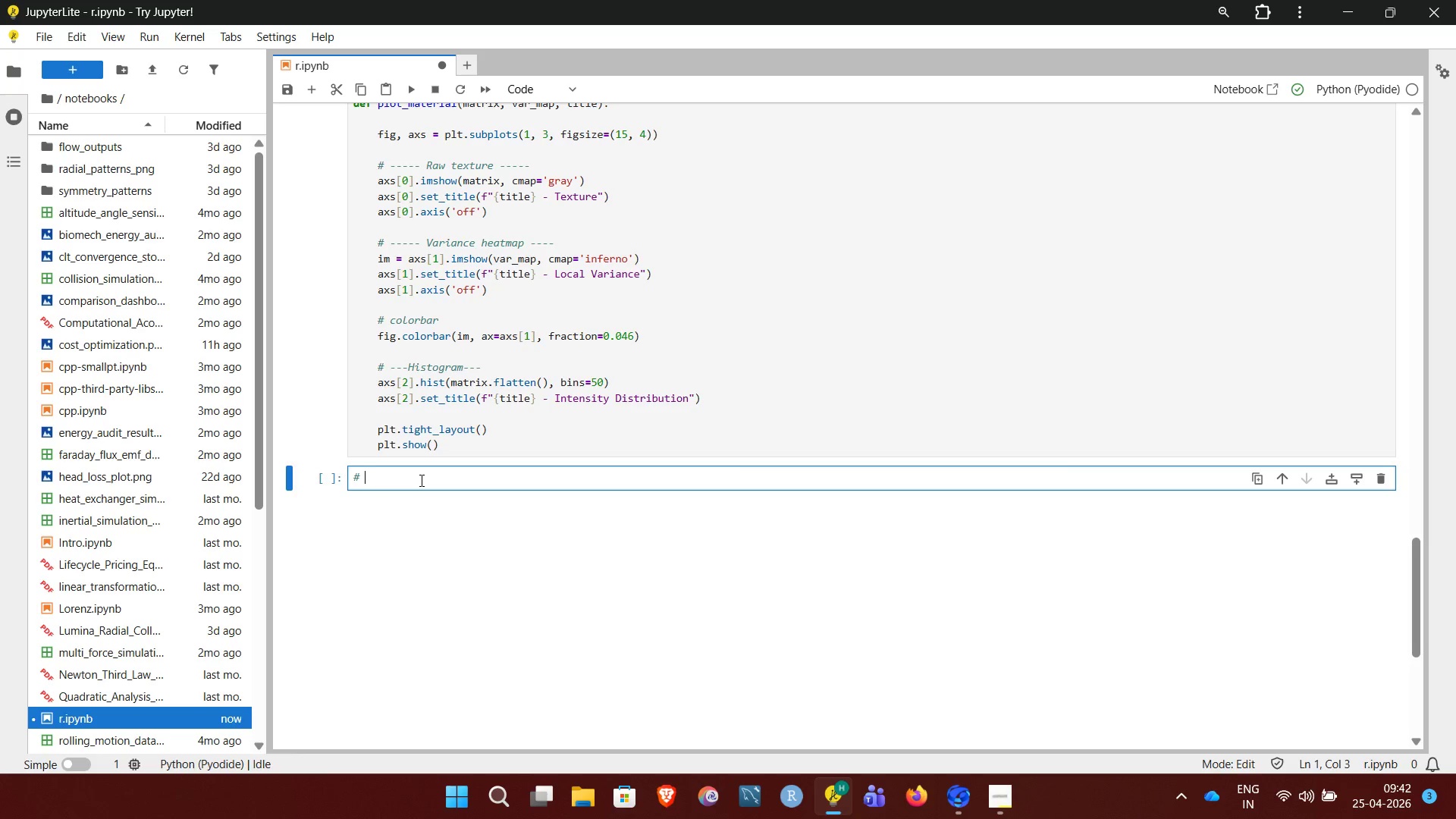 
hold_key(key=Equal, duration=1.5)
 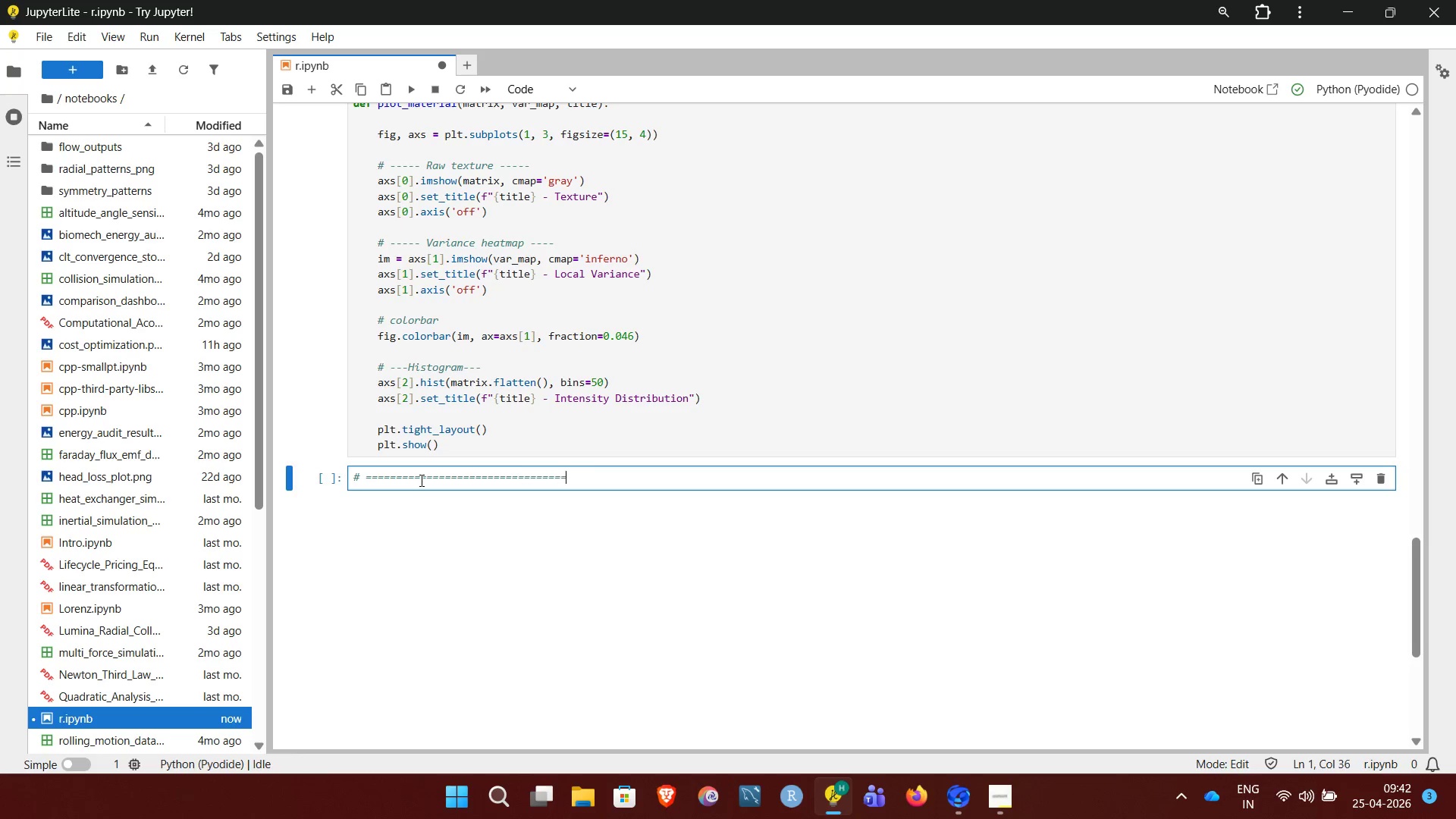 
key(Equal)
 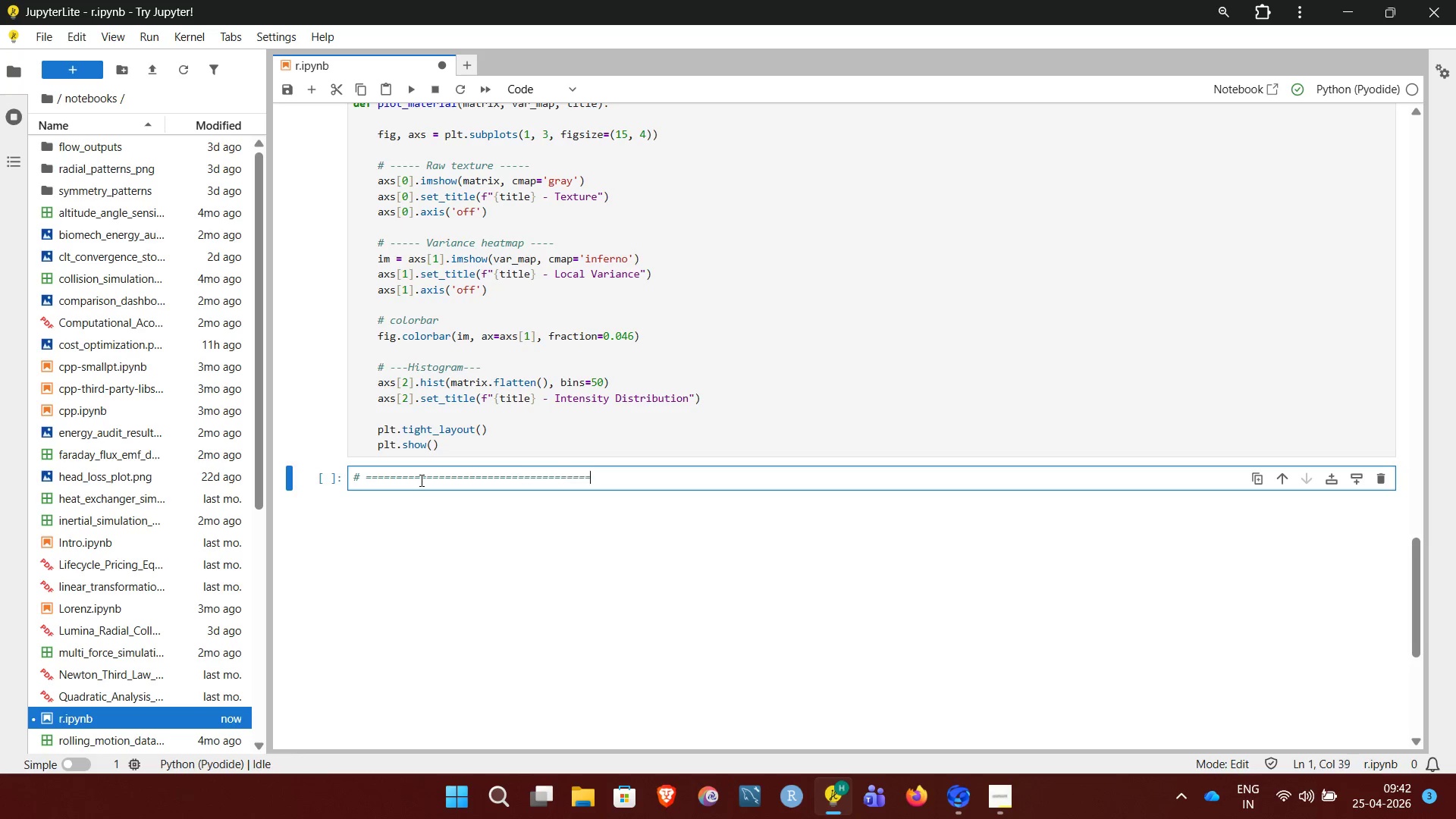 
key(Equal)
 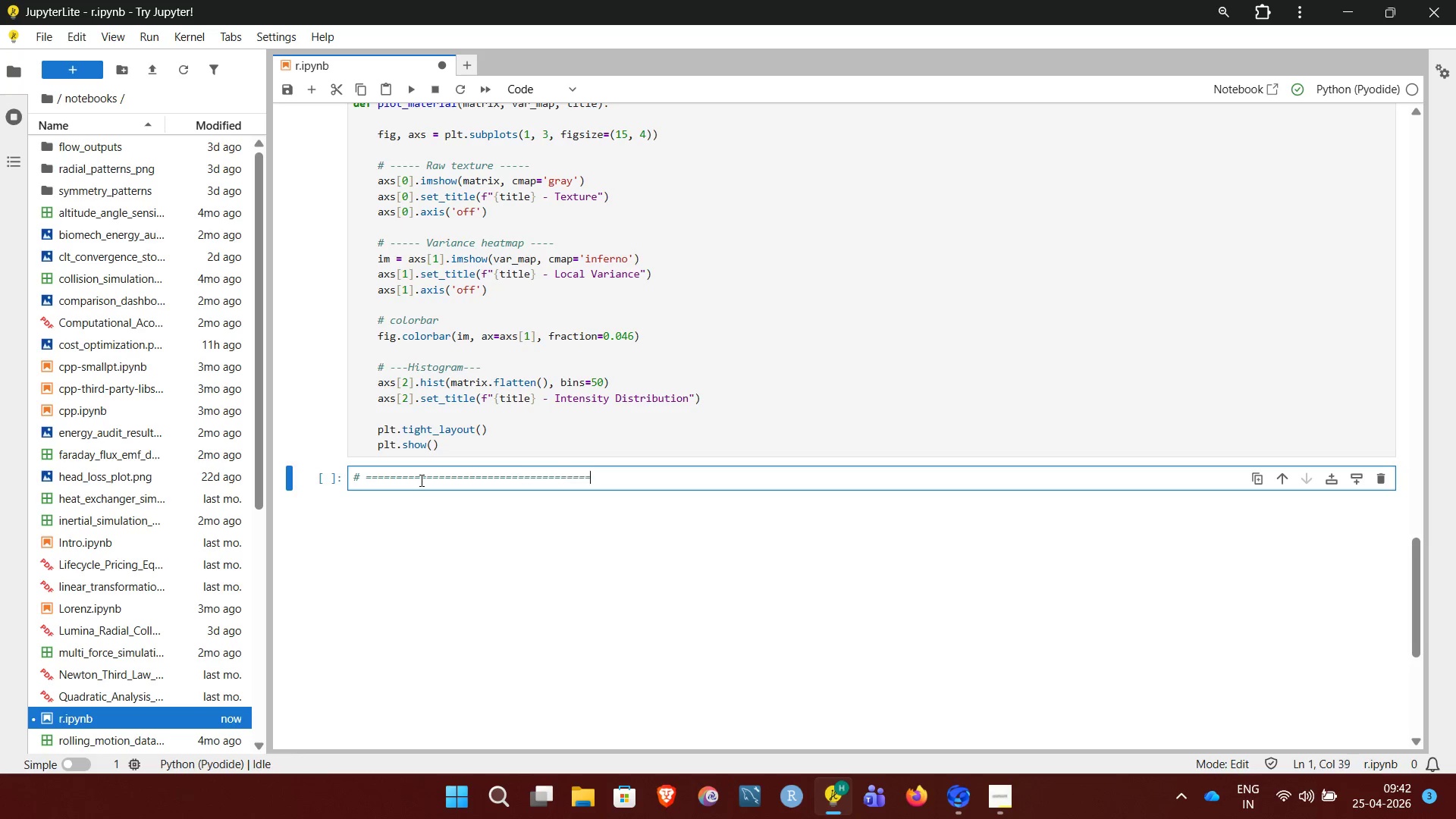 
key(Equal)
 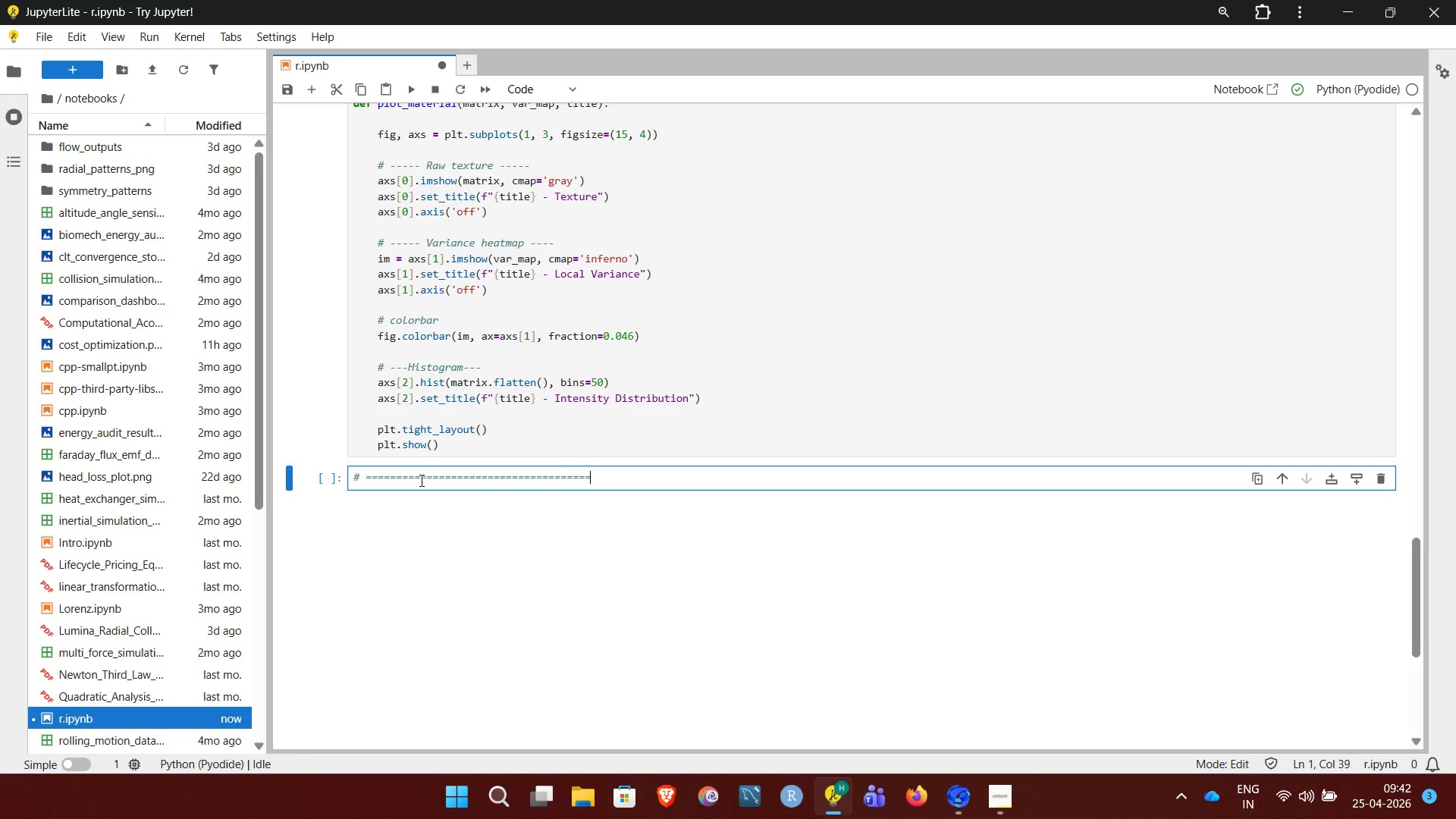 
key(Equal)
 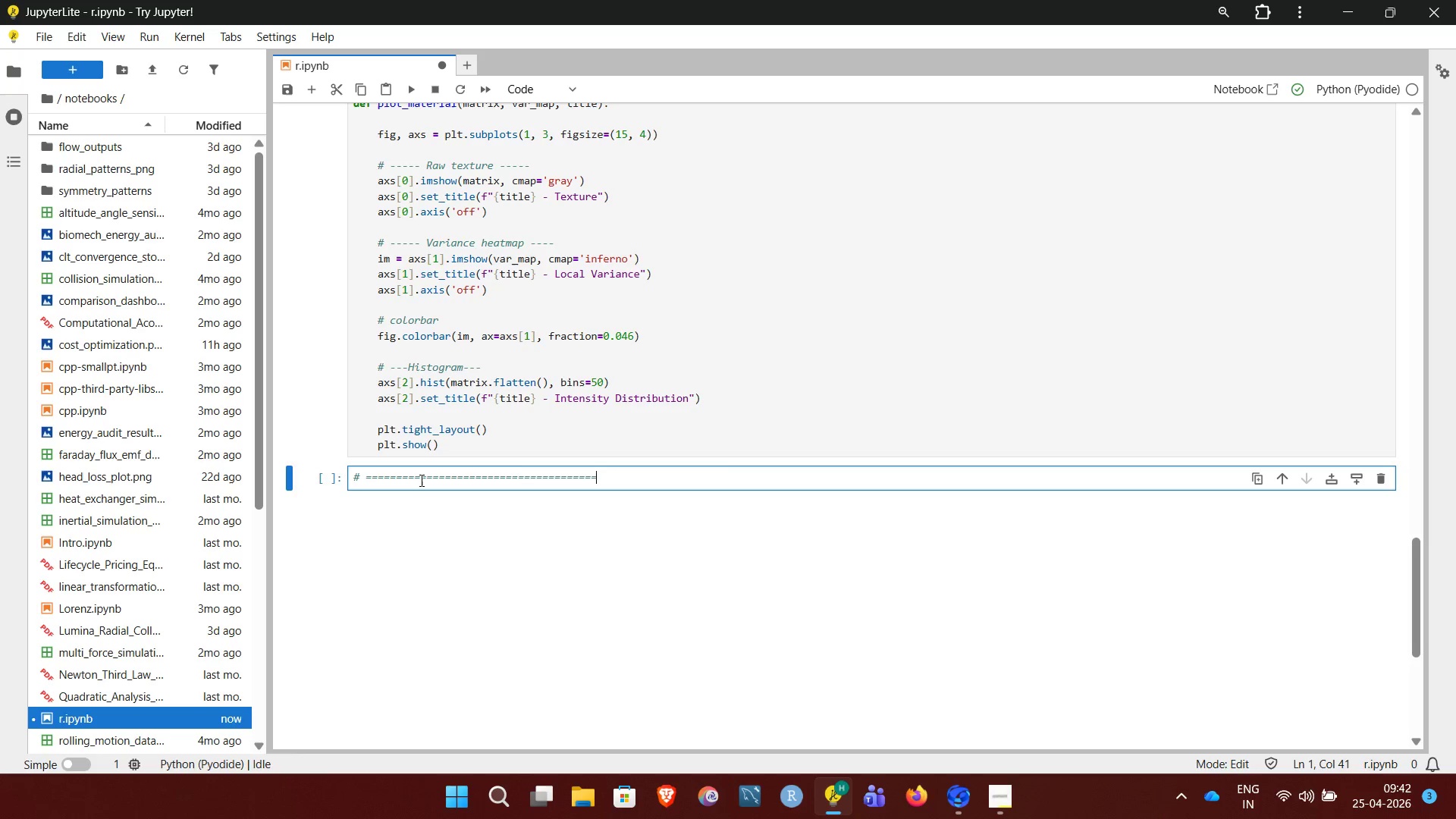 
key(Equal)
 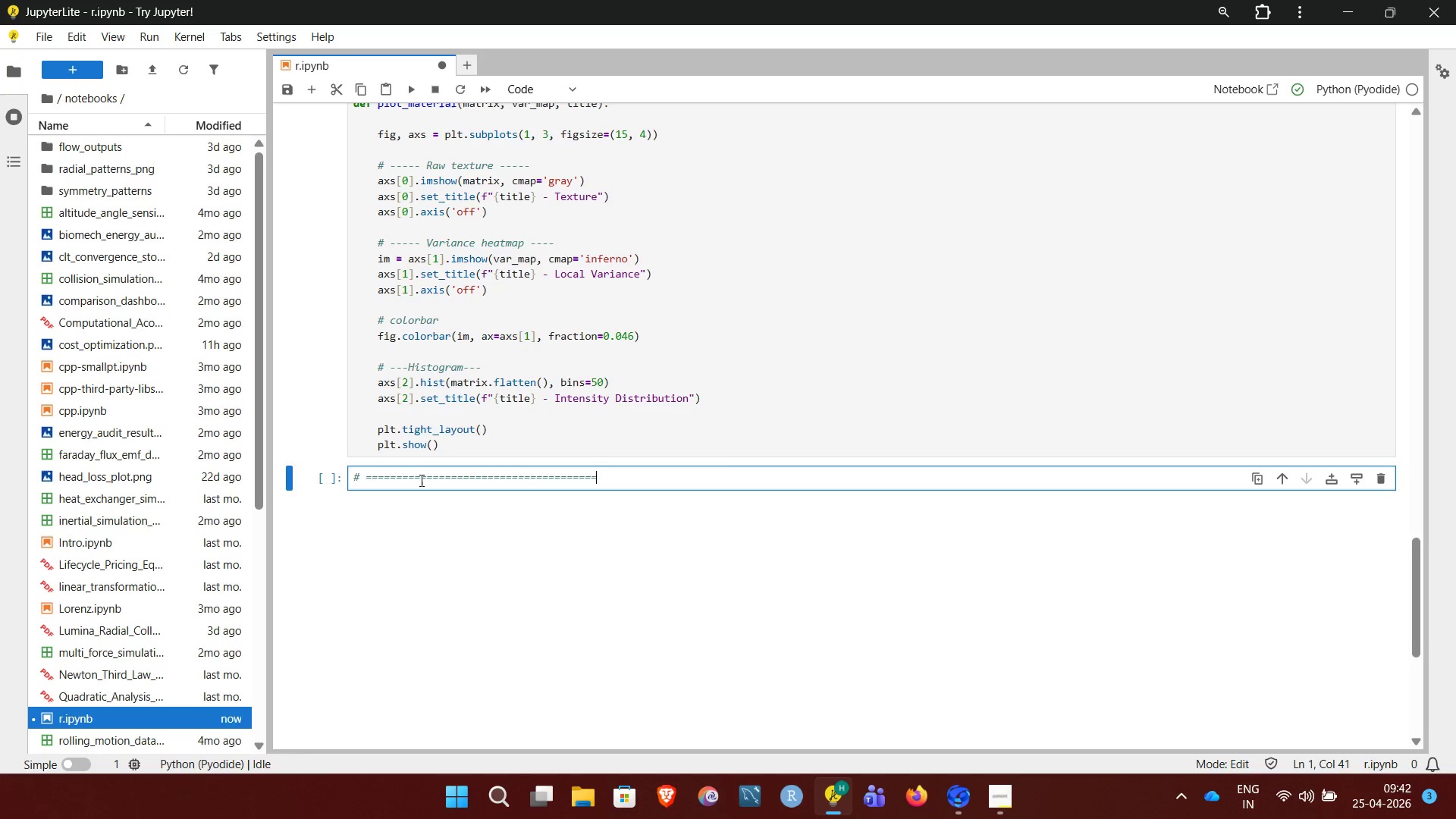 
key(Equal)
 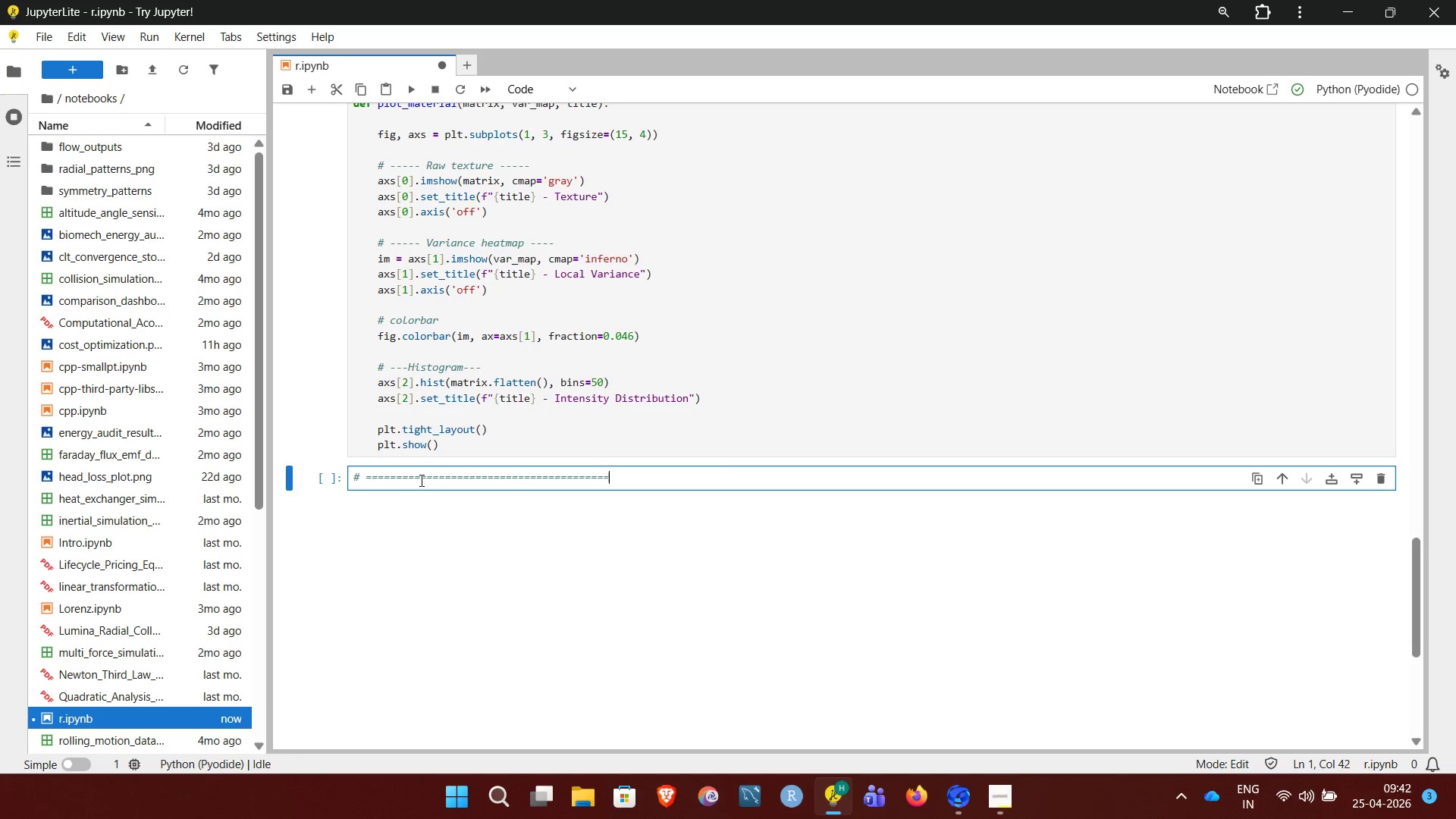 
key(Equal)
 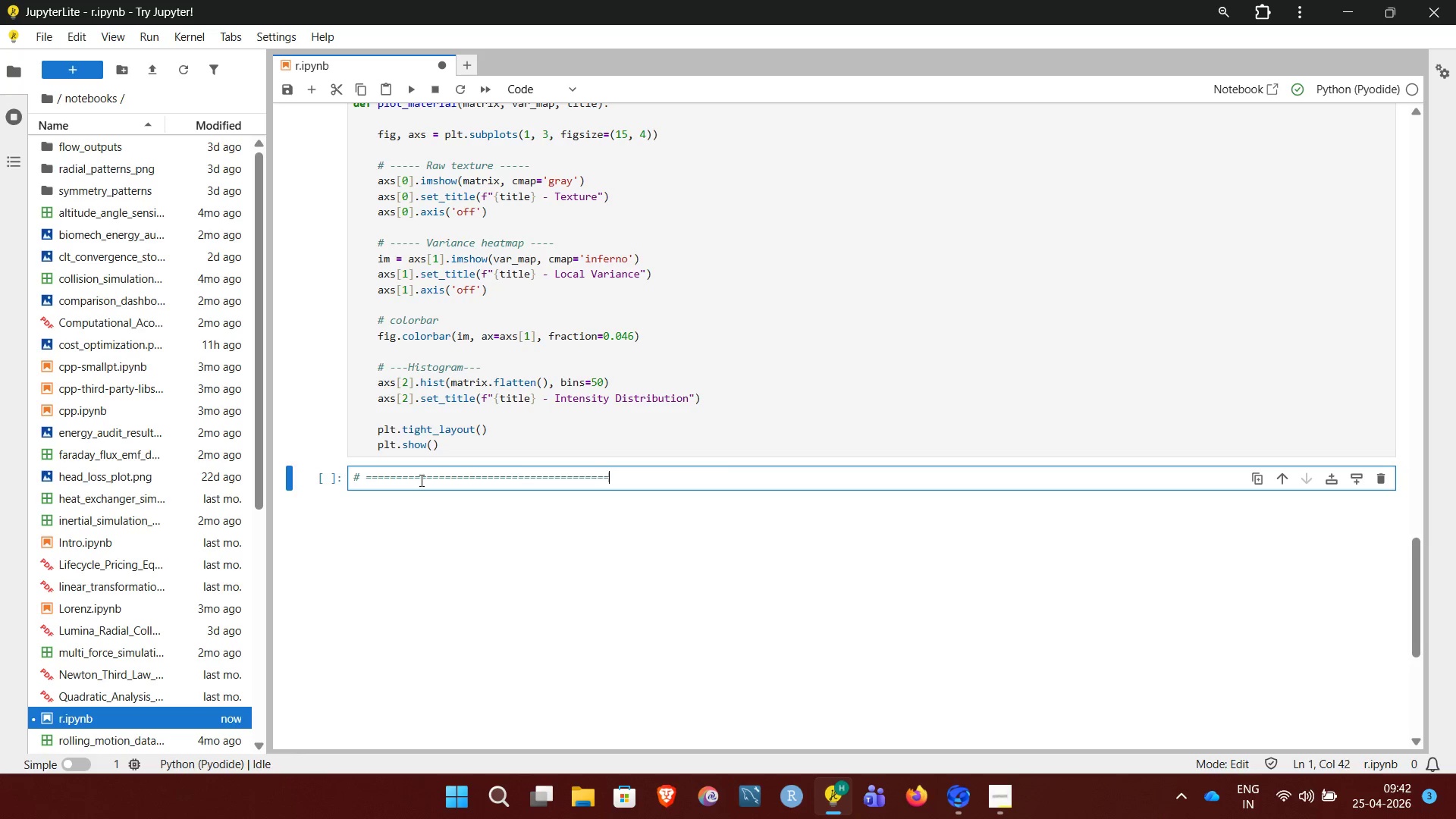 
hold_key(key=Equal, duration=17.67)
 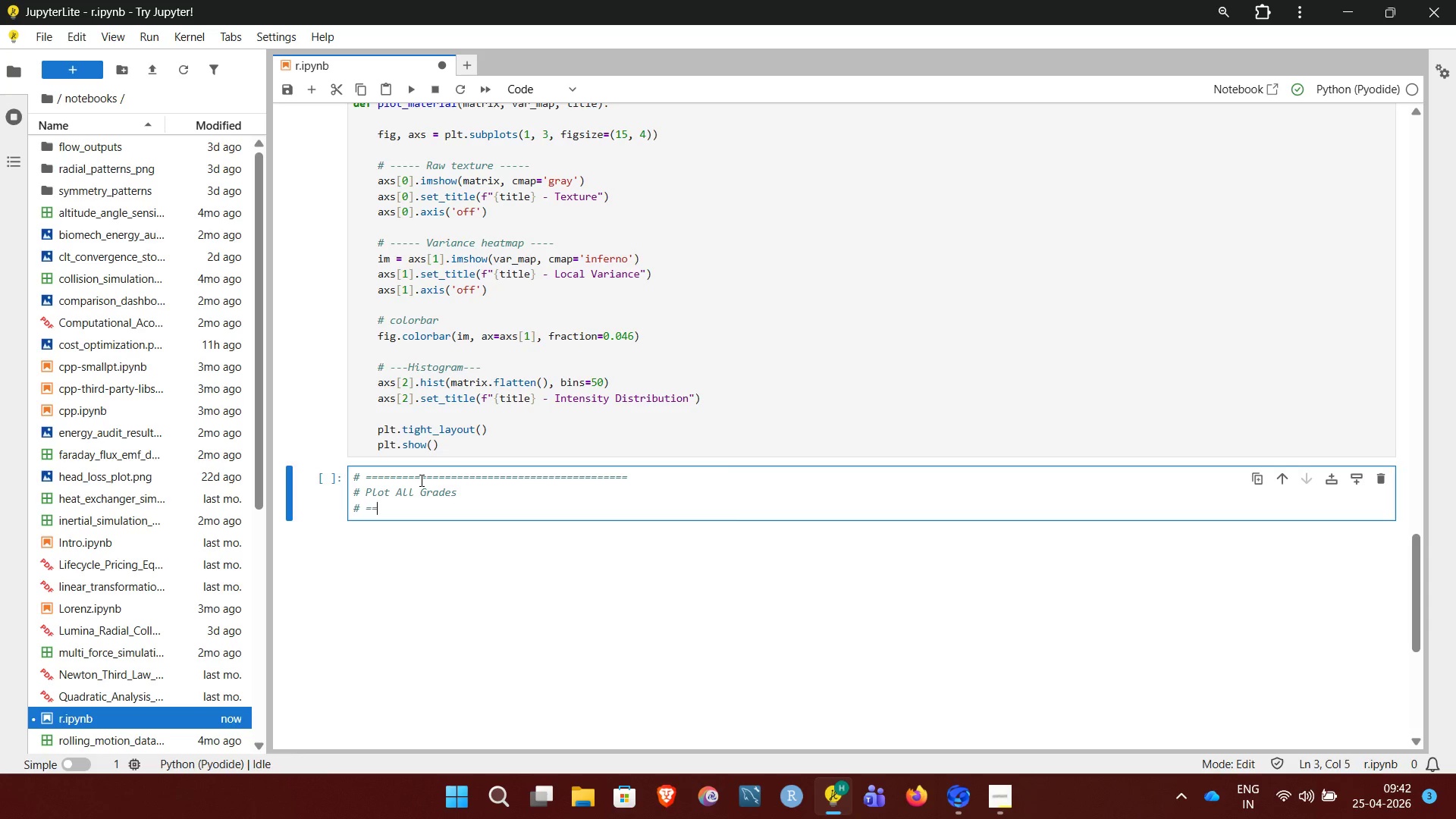 
key(Enter)
 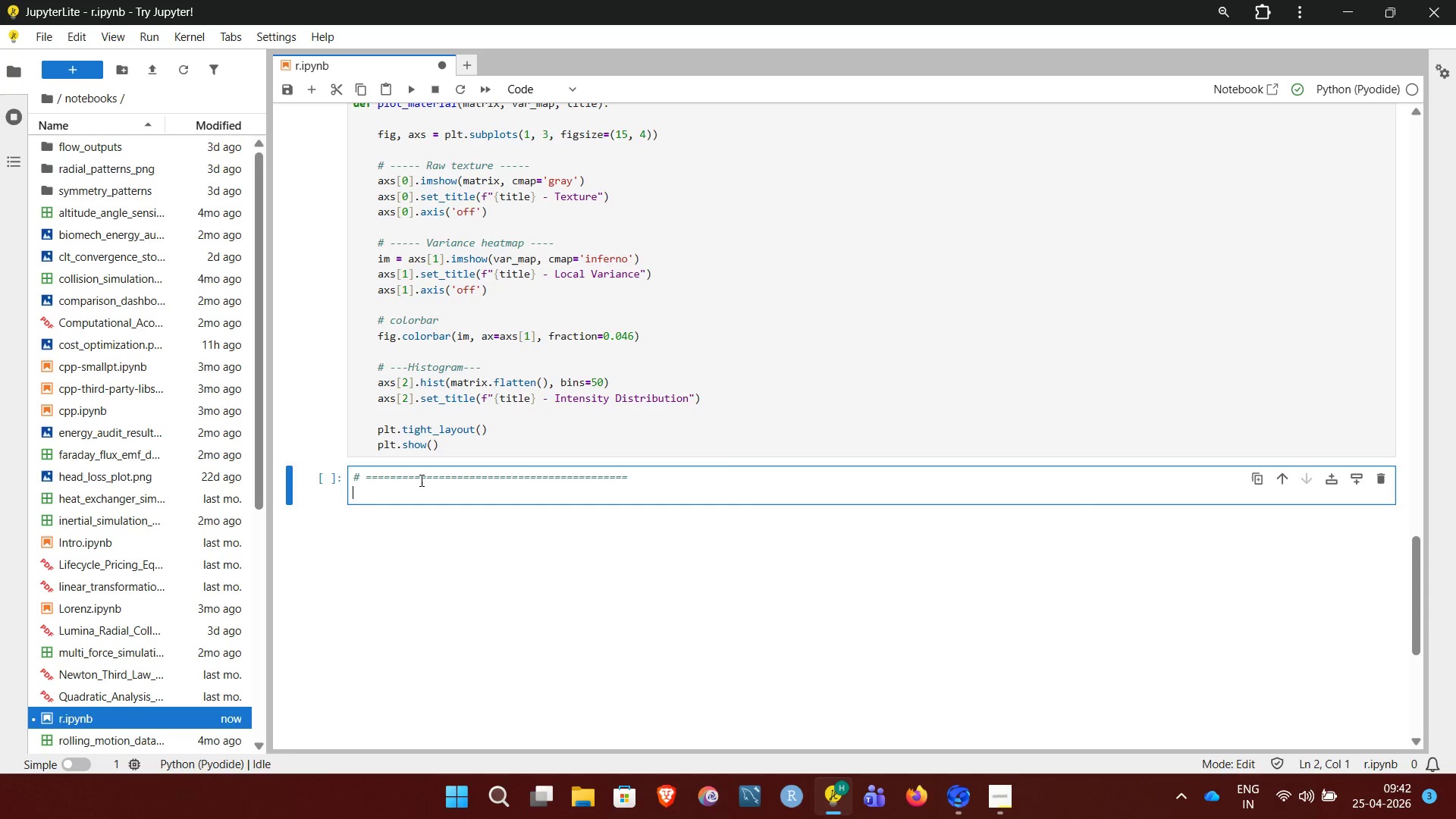 
type(# plot all )
key(Backspace)
key(Backspace)
key(Backspace)
key(Backspace)
key(Backspace)
key(Backspace)
key(Backspace)
type(Plot All Grades)
 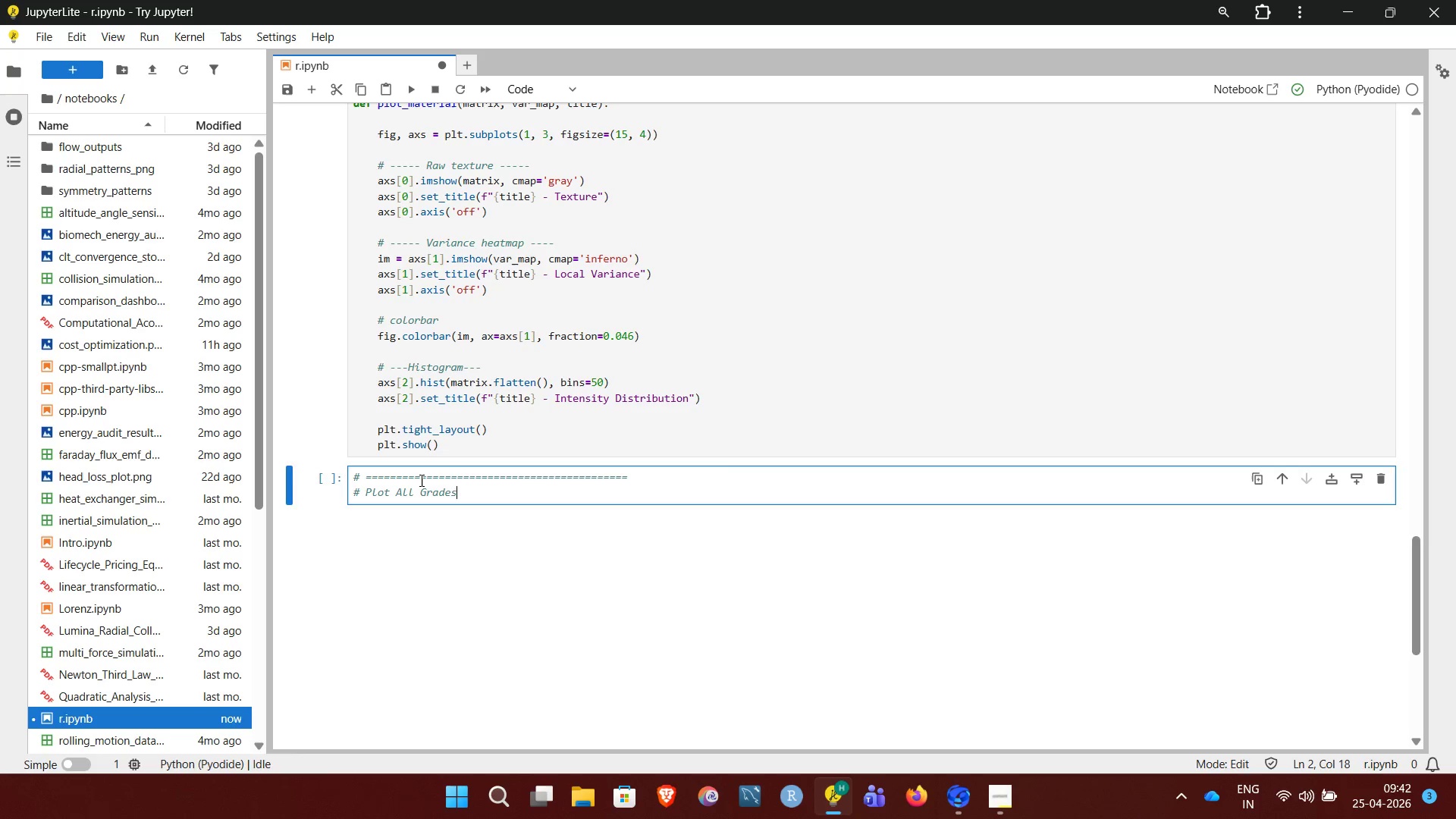 
key(Enter)
 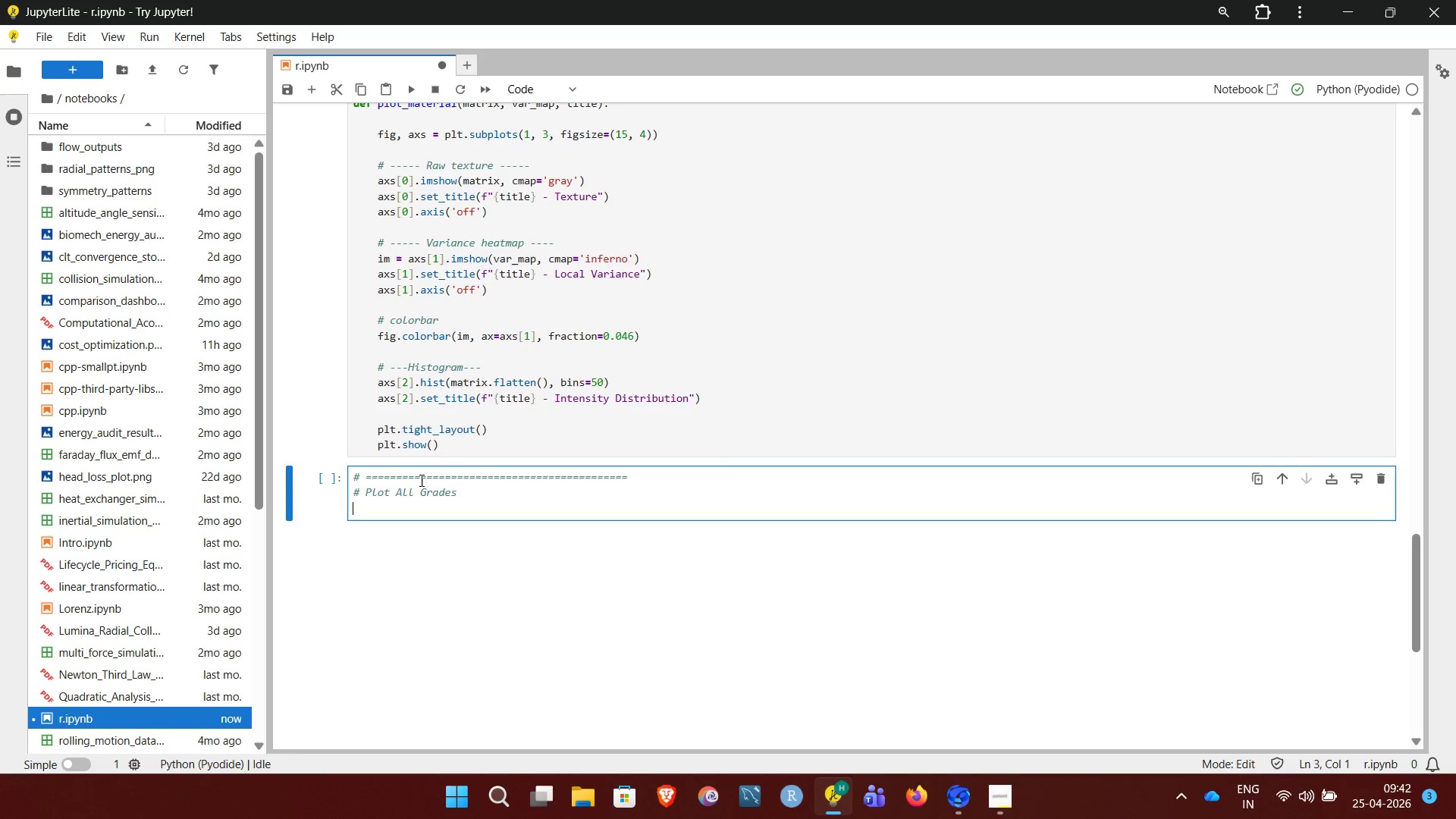 
key(Shift+3)
 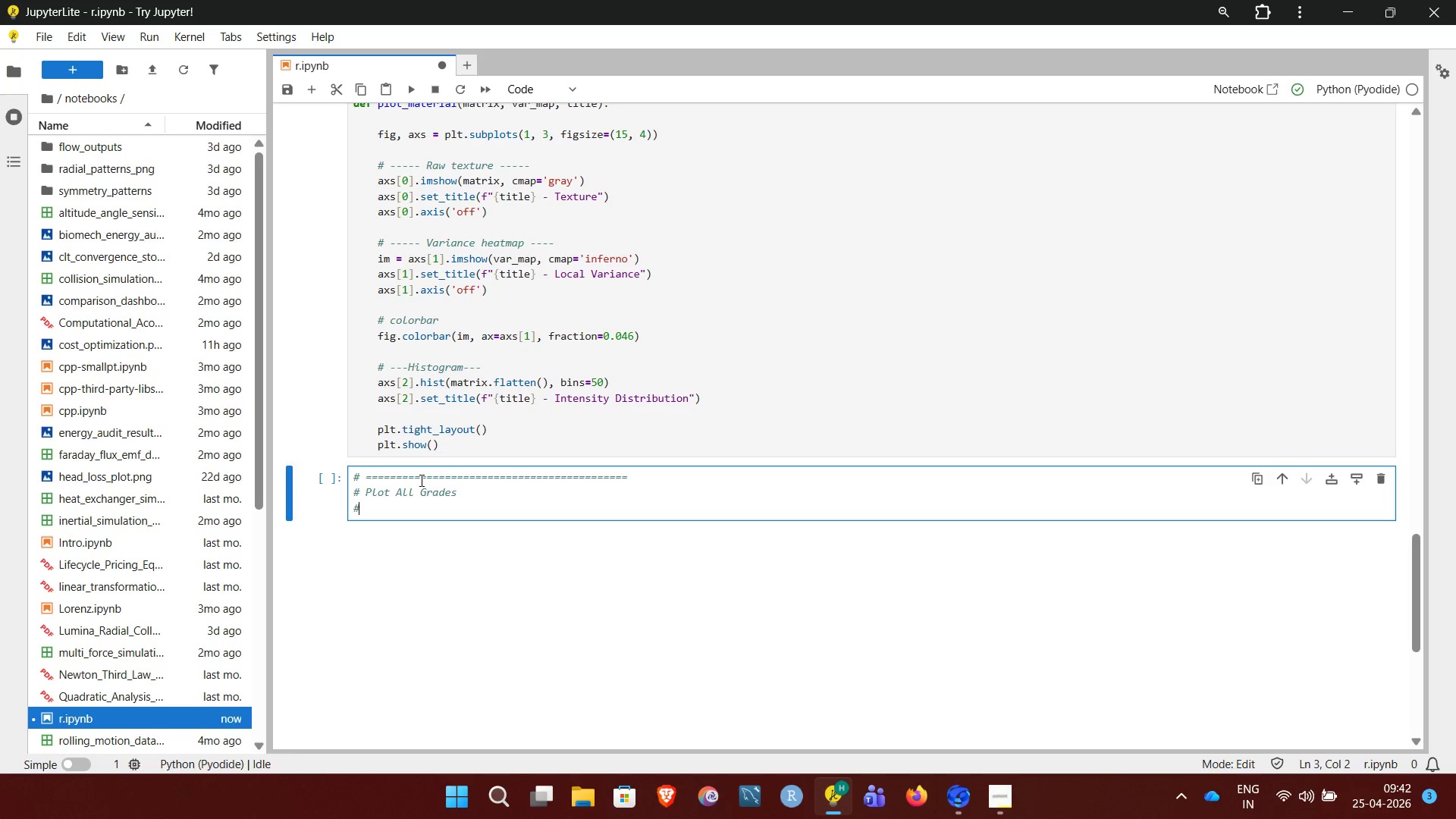 
key(Space)
 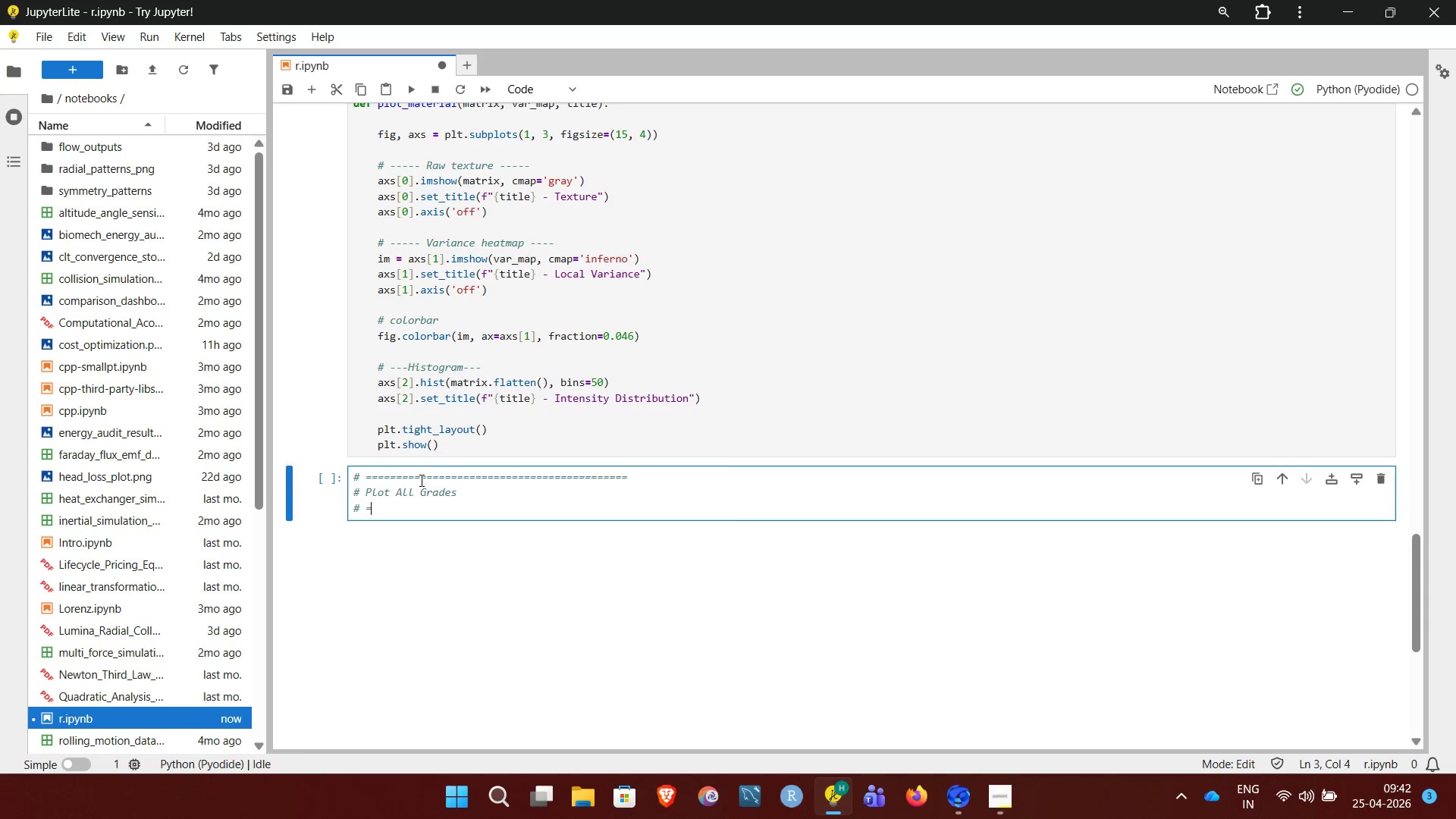 
hold_key(key=Equal, duration=1.52)
 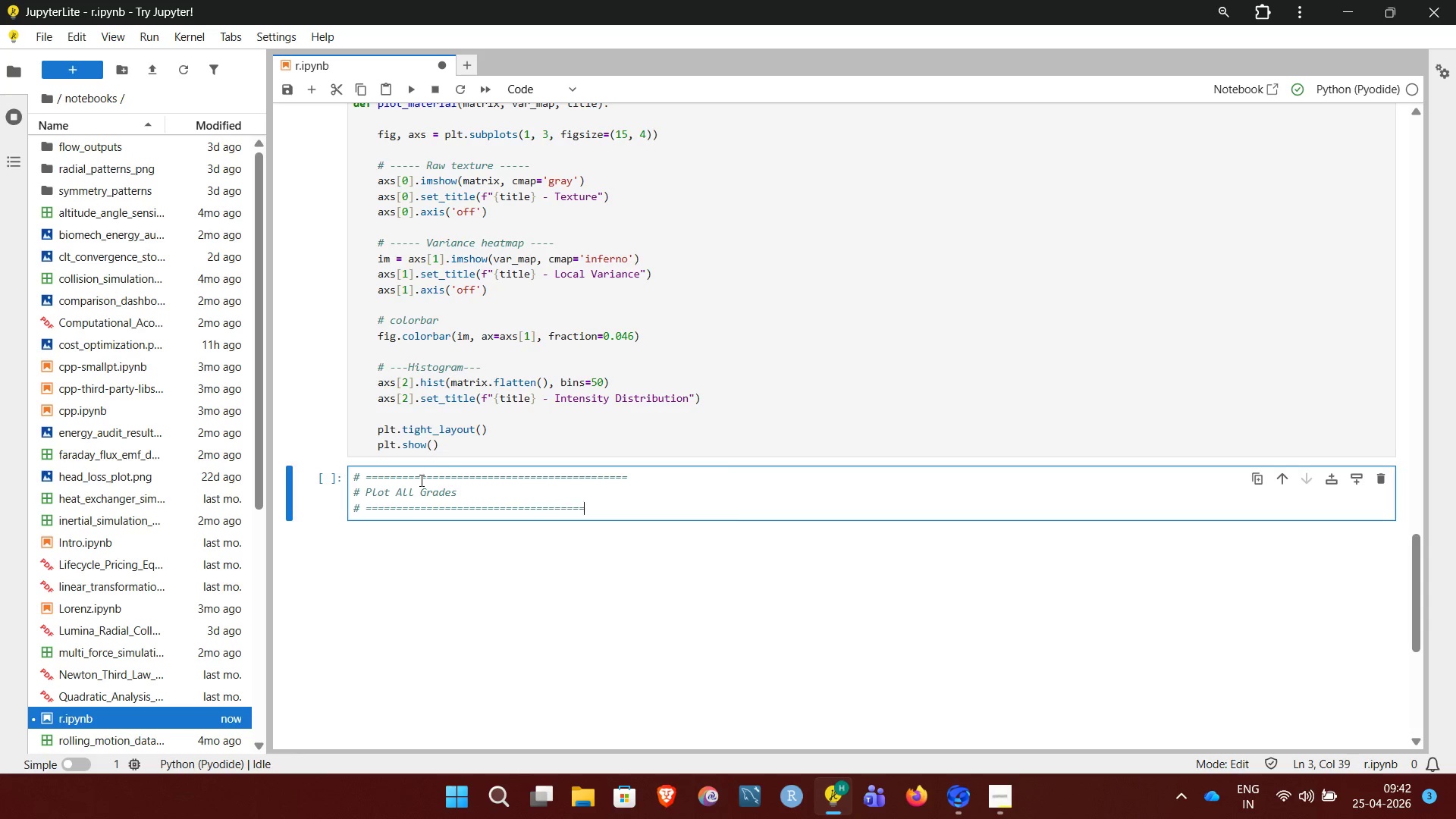 
key(Equal)
 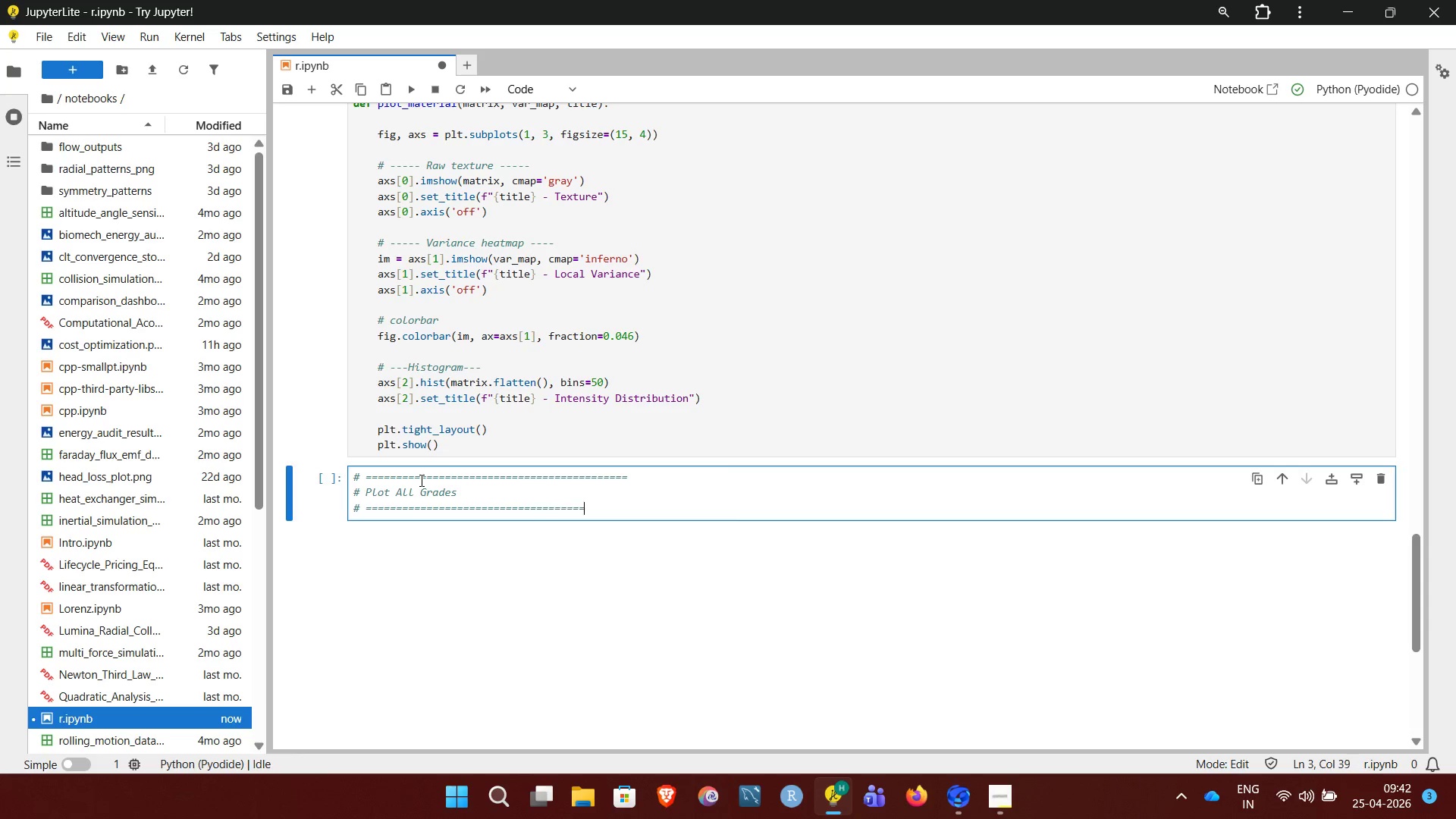 
key(Equal)
 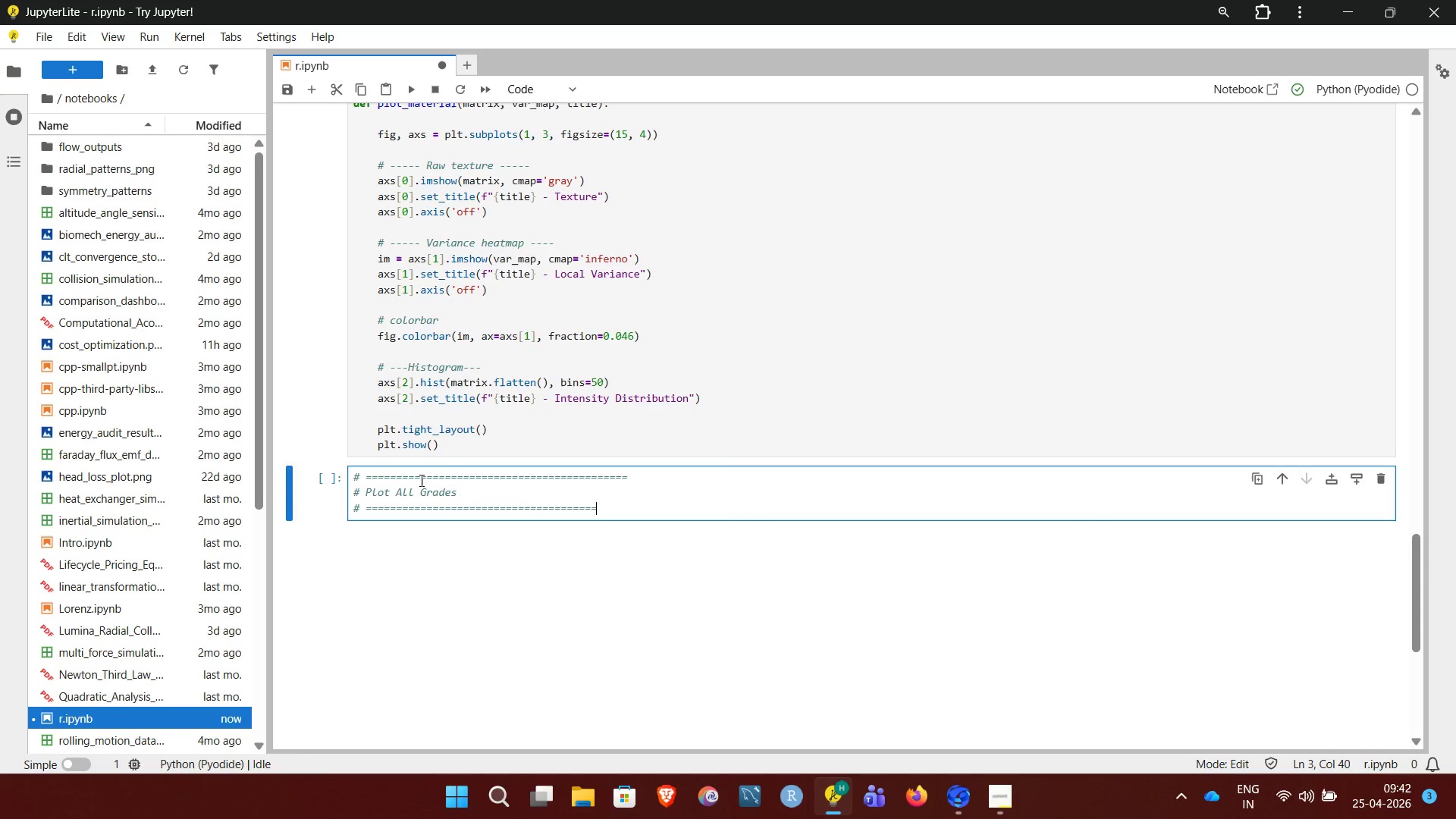 
hold_key(key=Equal, duration=0.34)
 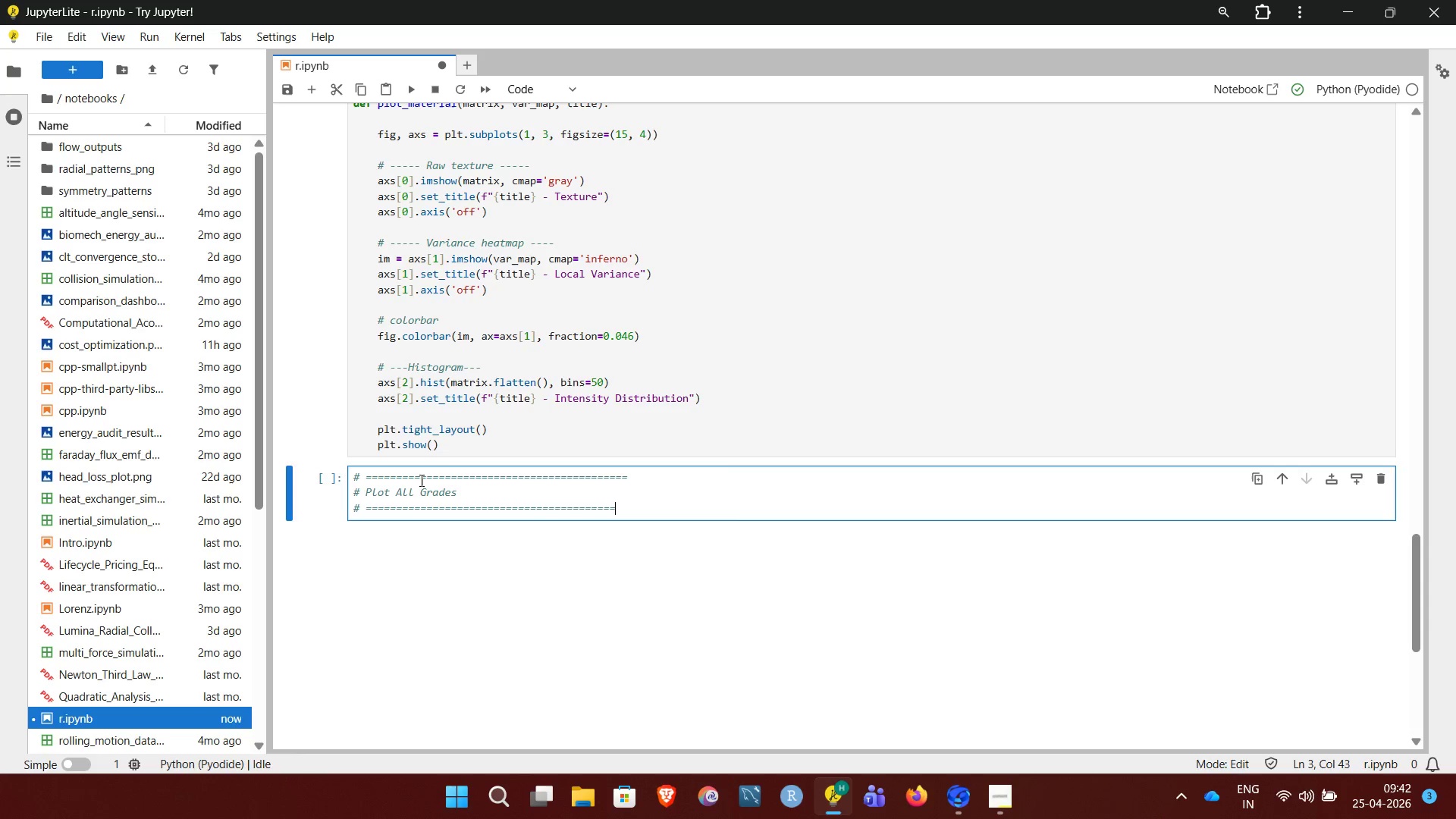 
key(Equal)
 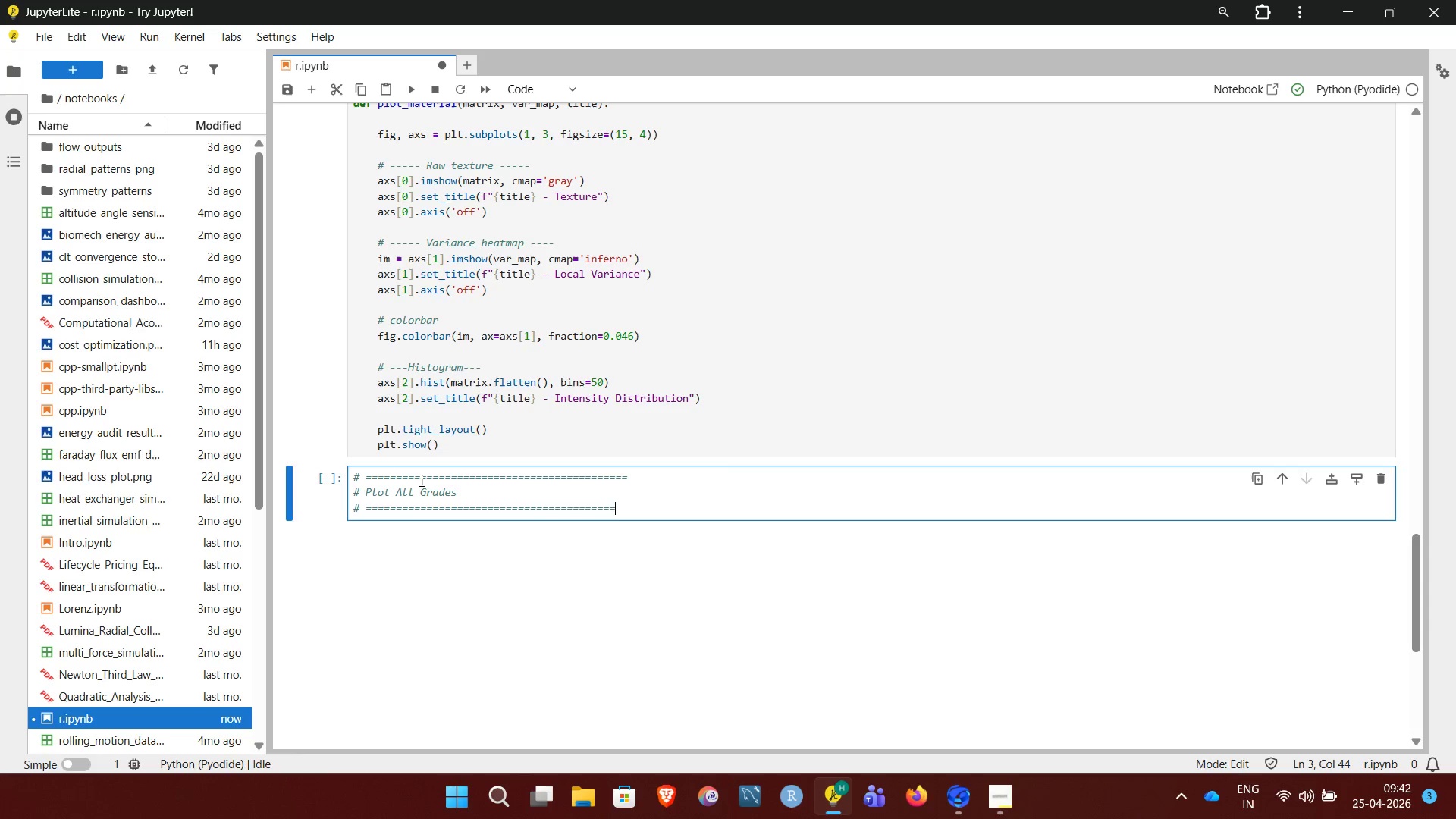 
key(Equal)
 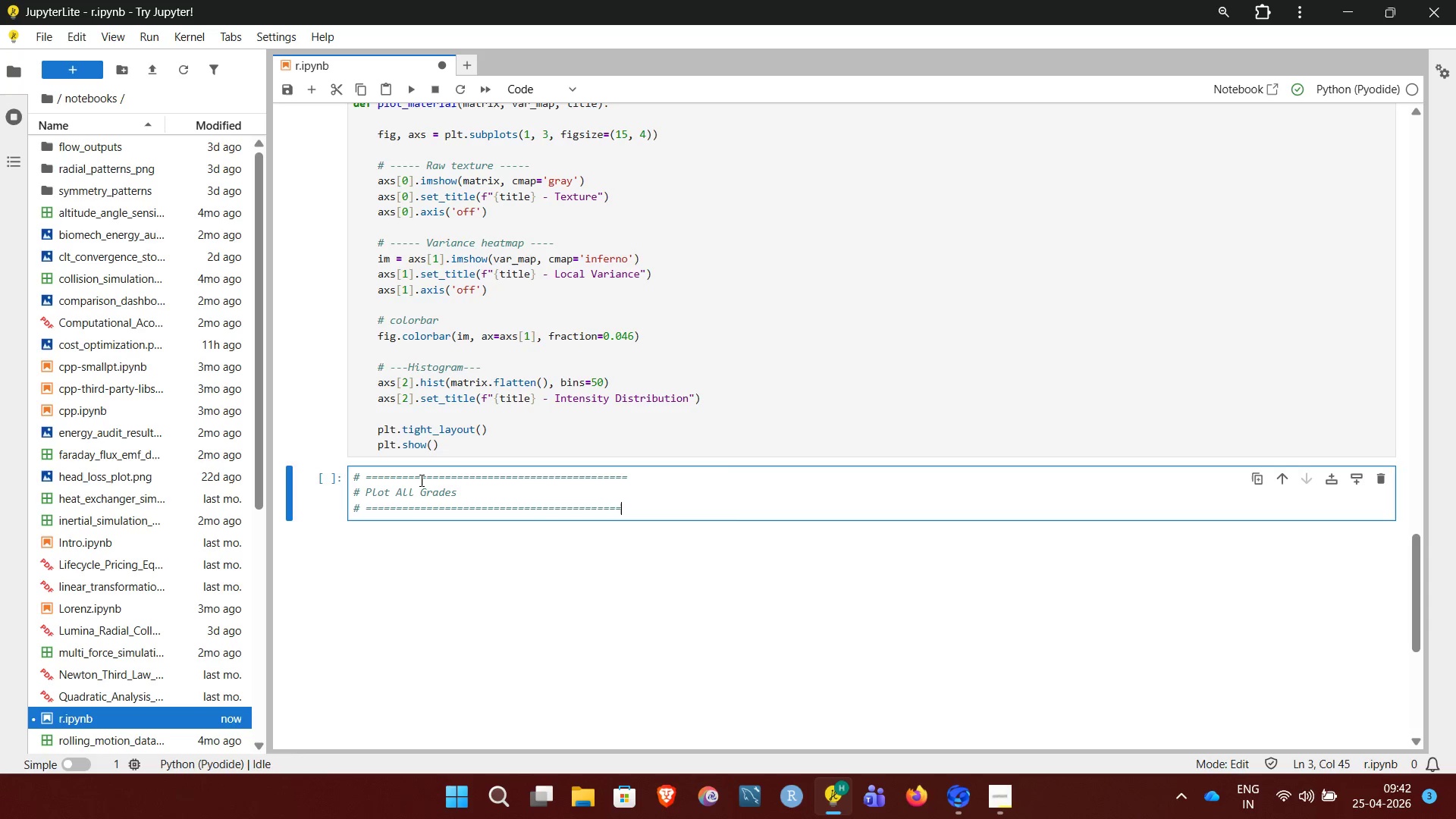 
key(Equal)
 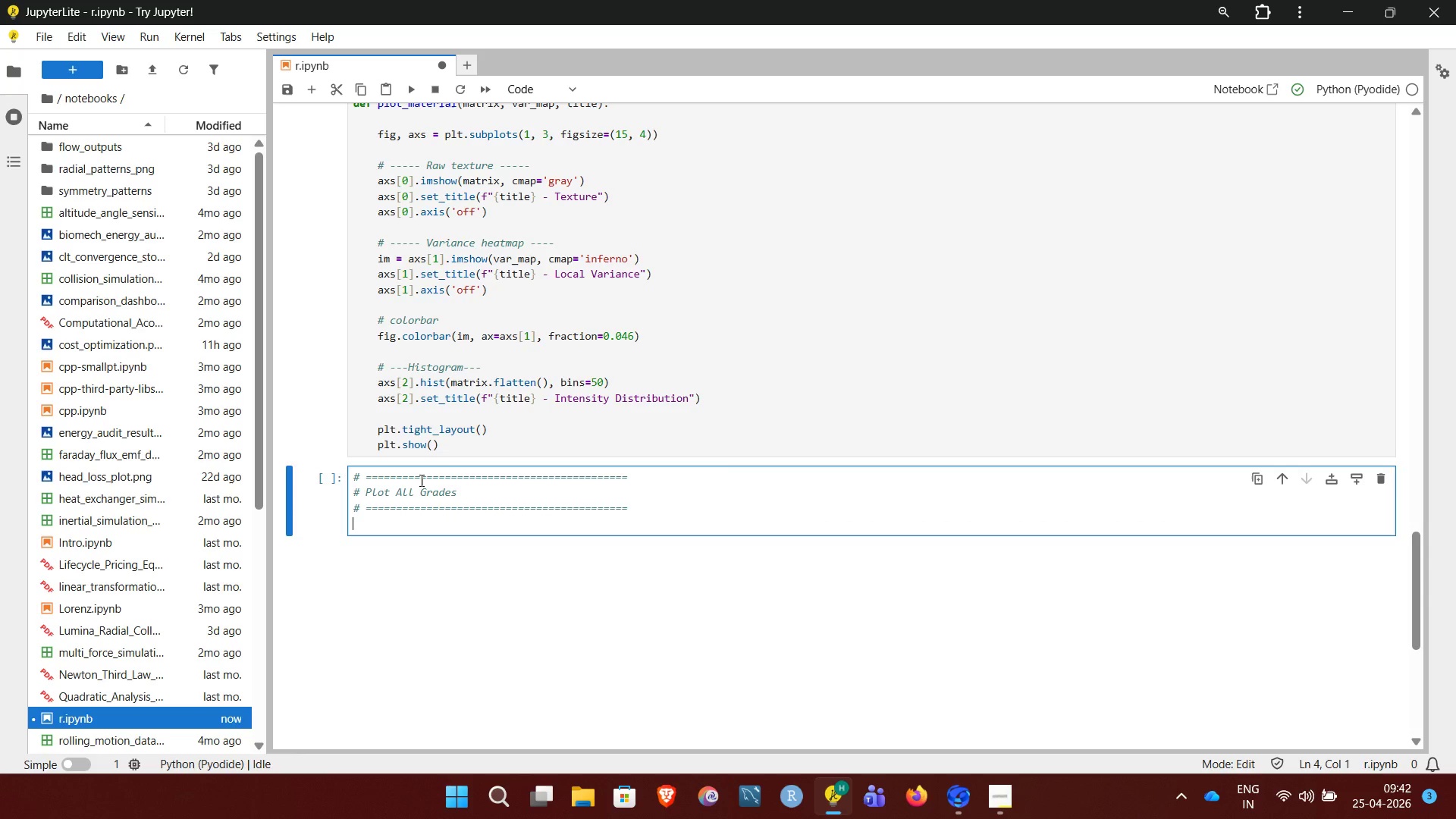 
key(Enter)
 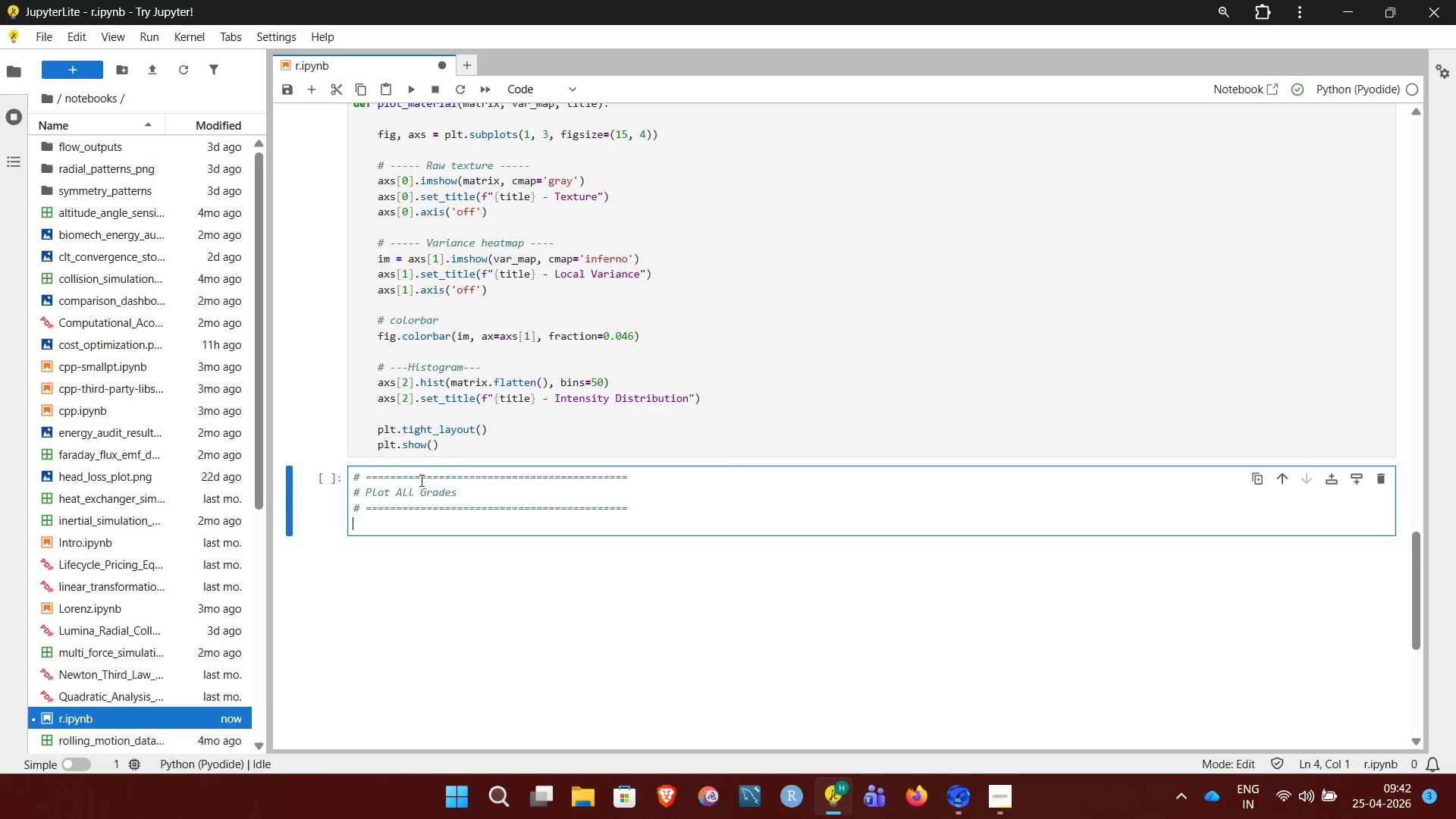 
key(Enter)
 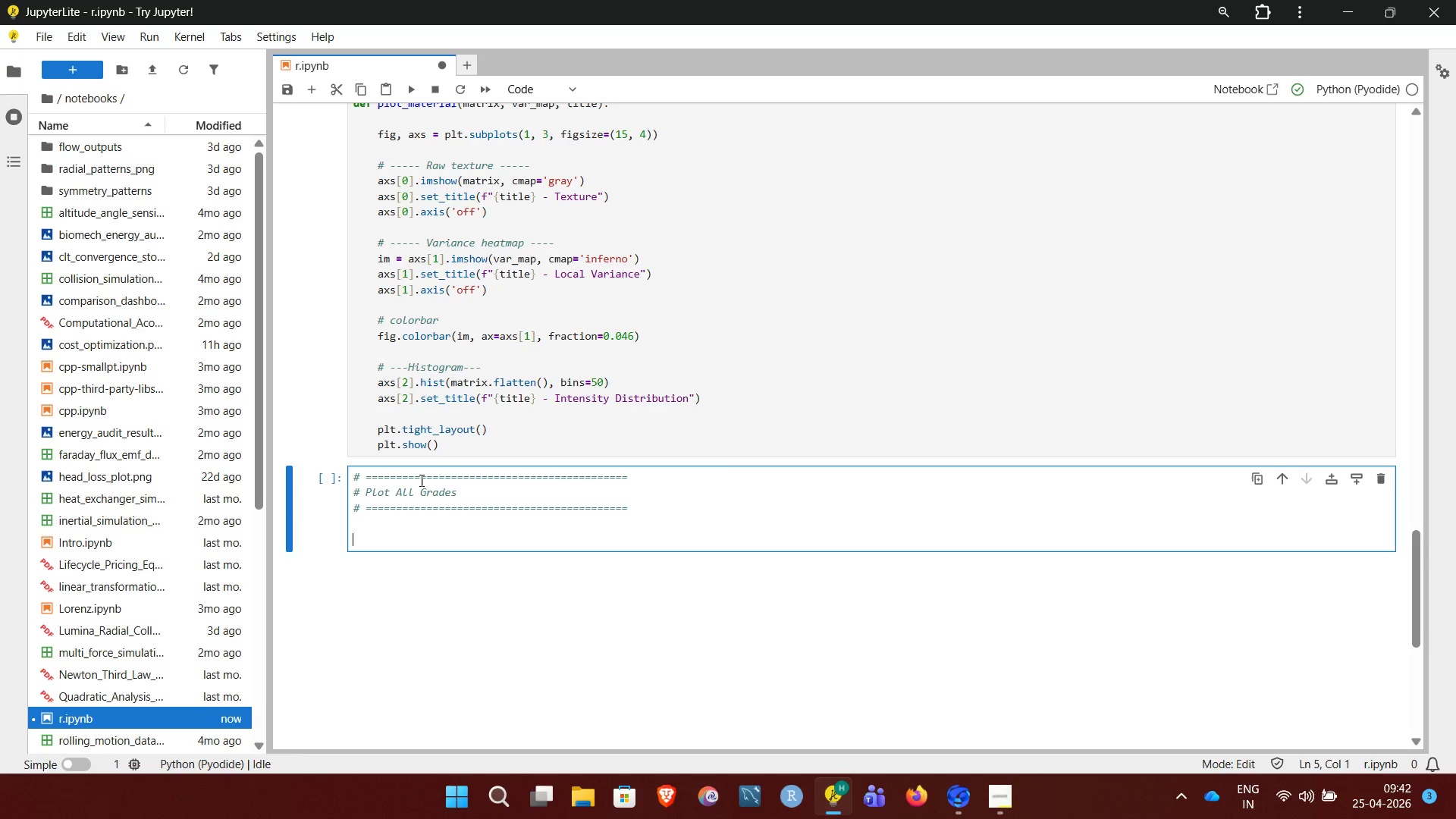 
type(plot_material(grade_A, var_A, "Grade A (Uniform)"))
 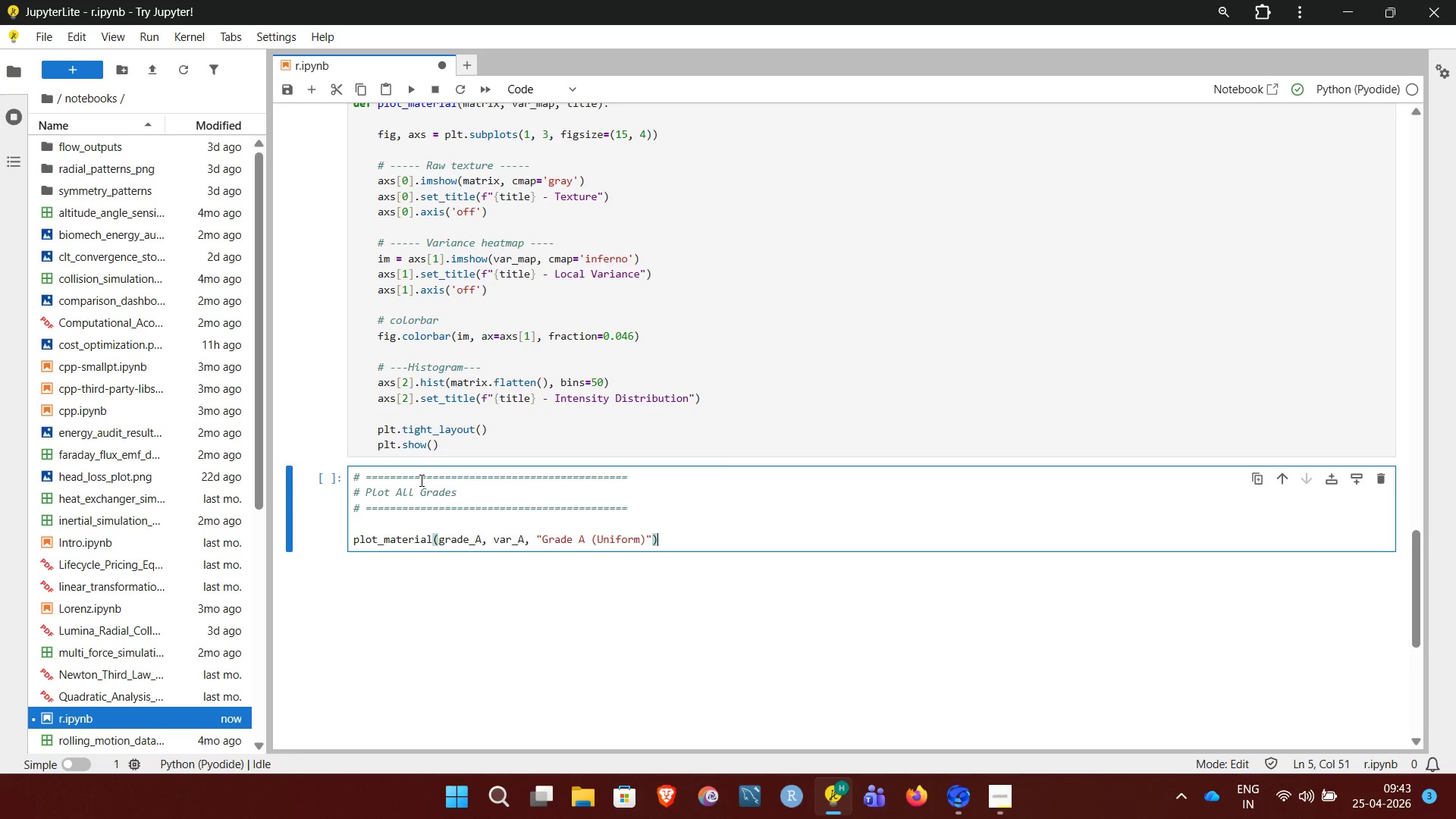 
key(Enter)
 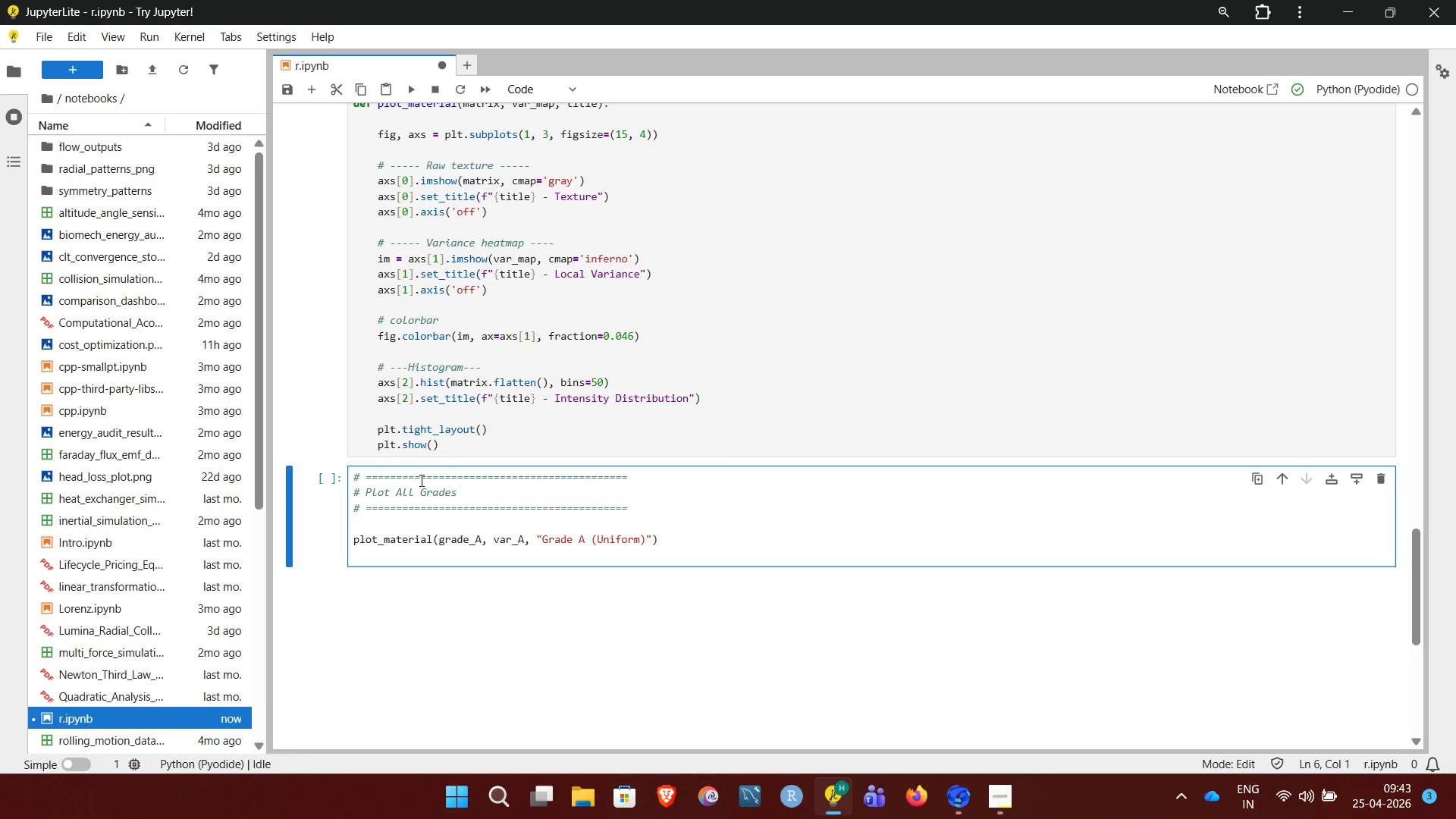 
type(plot_material(grade_B, var_B, "Grade B (Natural Grain)"))
 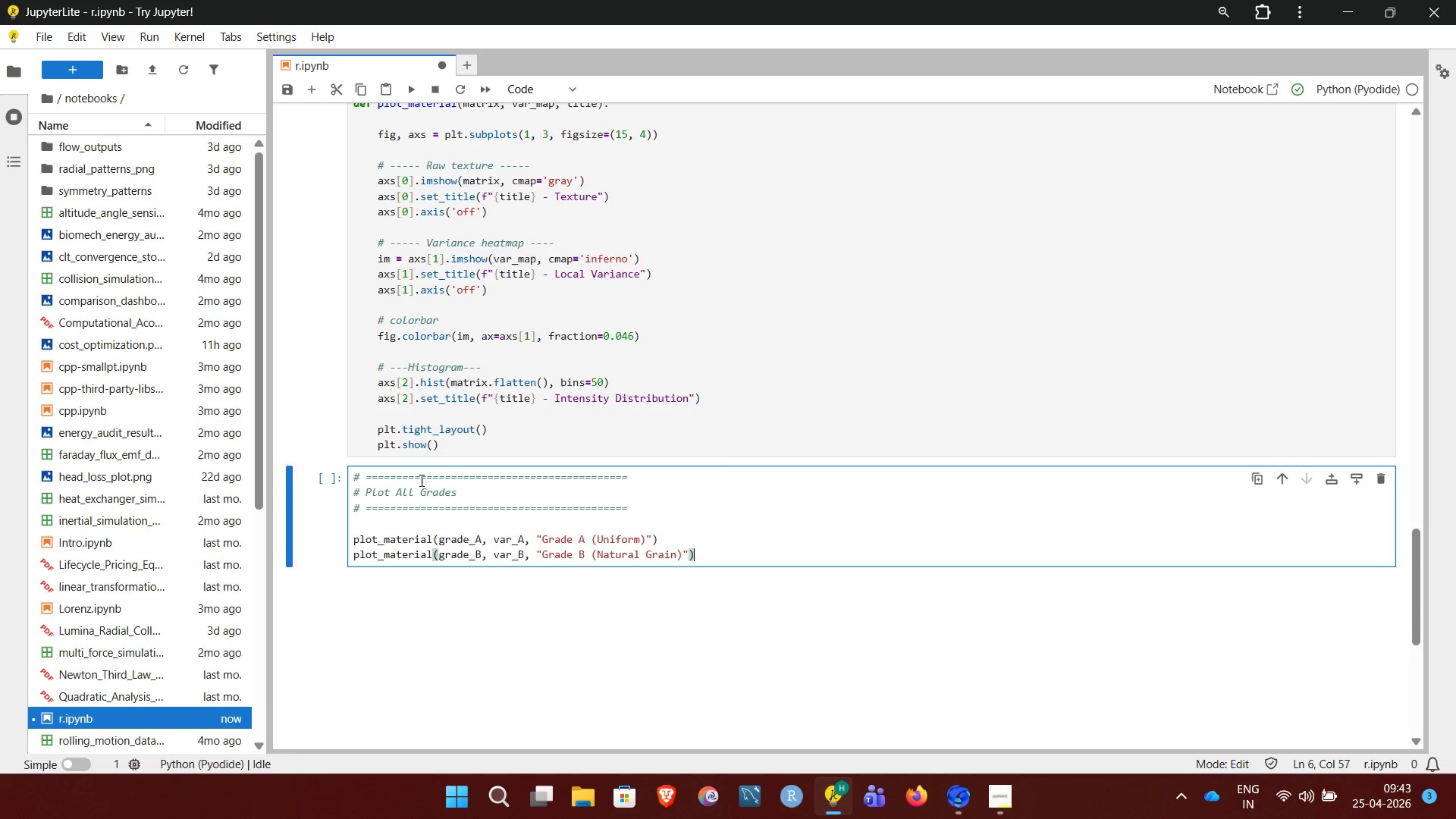 
key(Enter)
 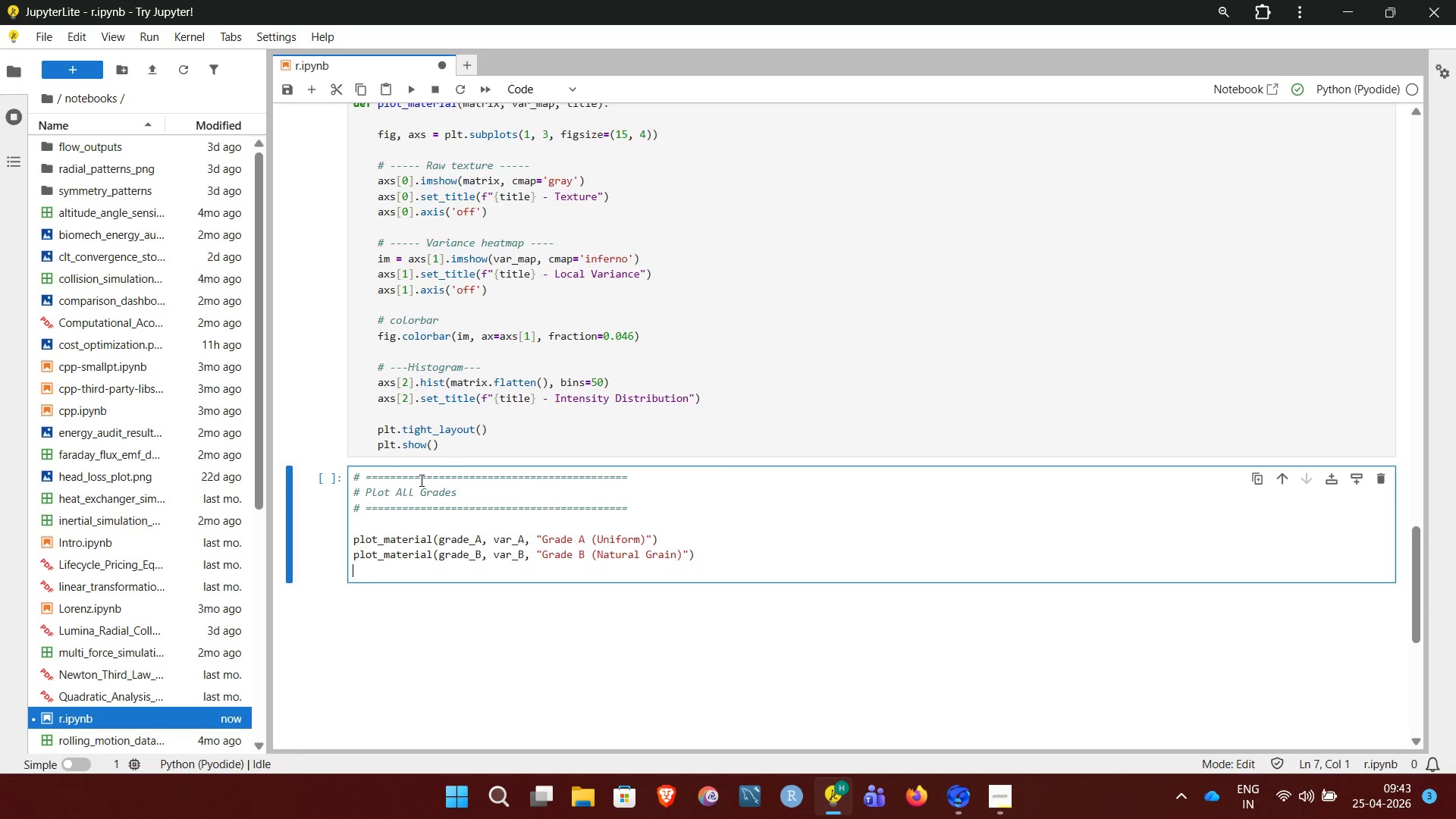 
type(plot_material(grae)
key(Backspace)
type(de_C, var_C )
key(Backspace)
type(, "Grade C (Defective)"))
 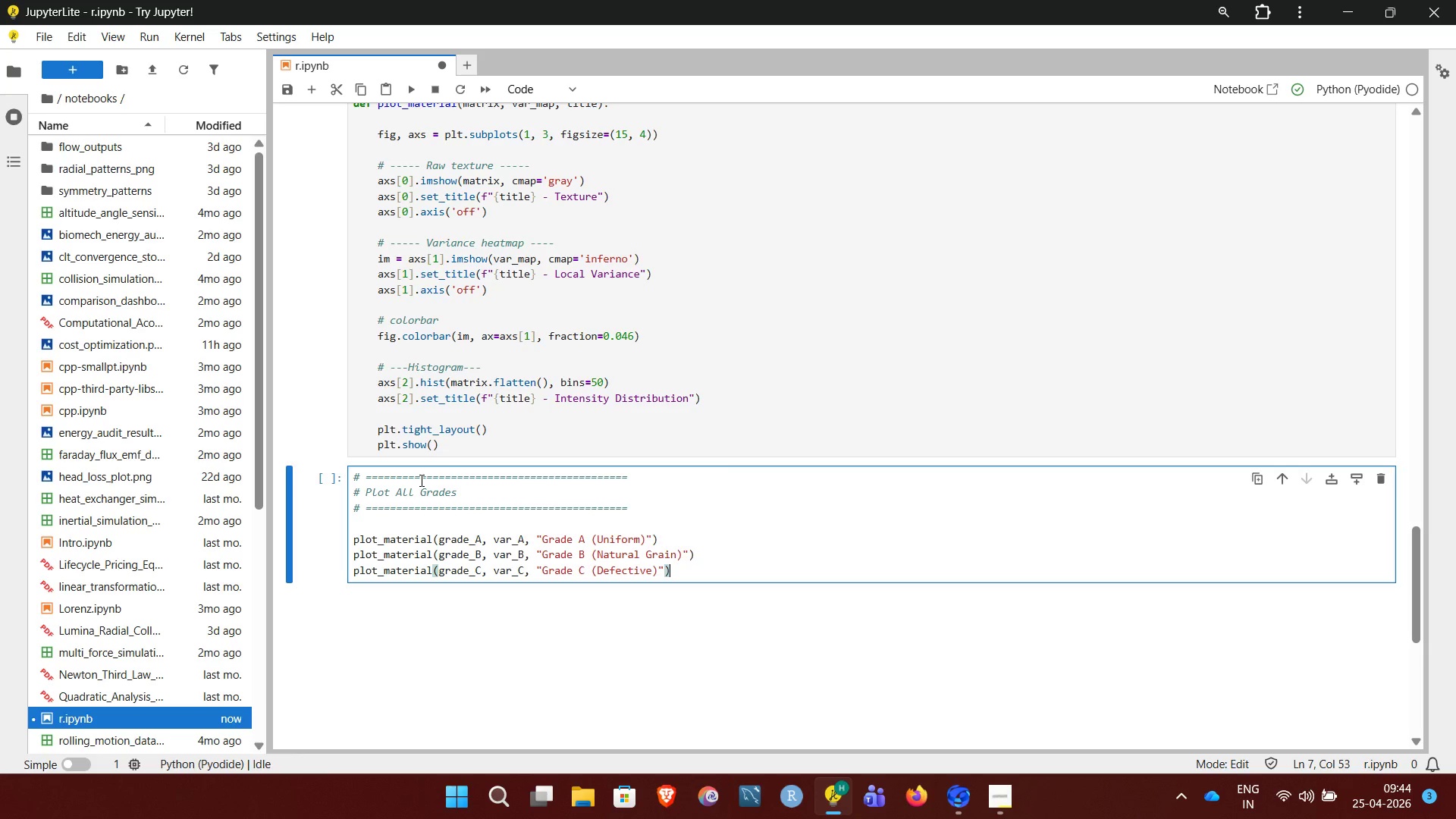 
key(Shift+Enter)
 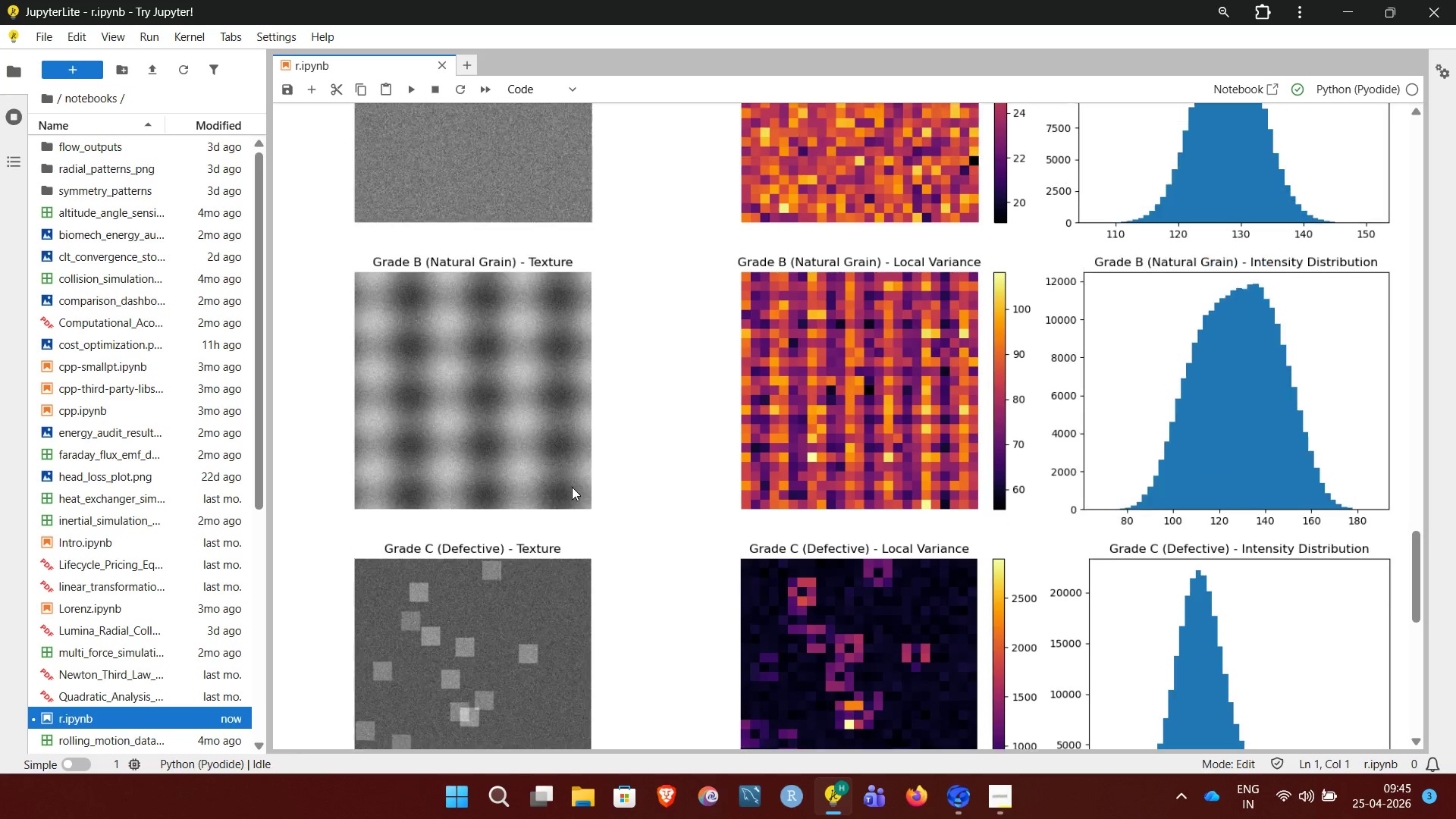 
wait(45.61)
 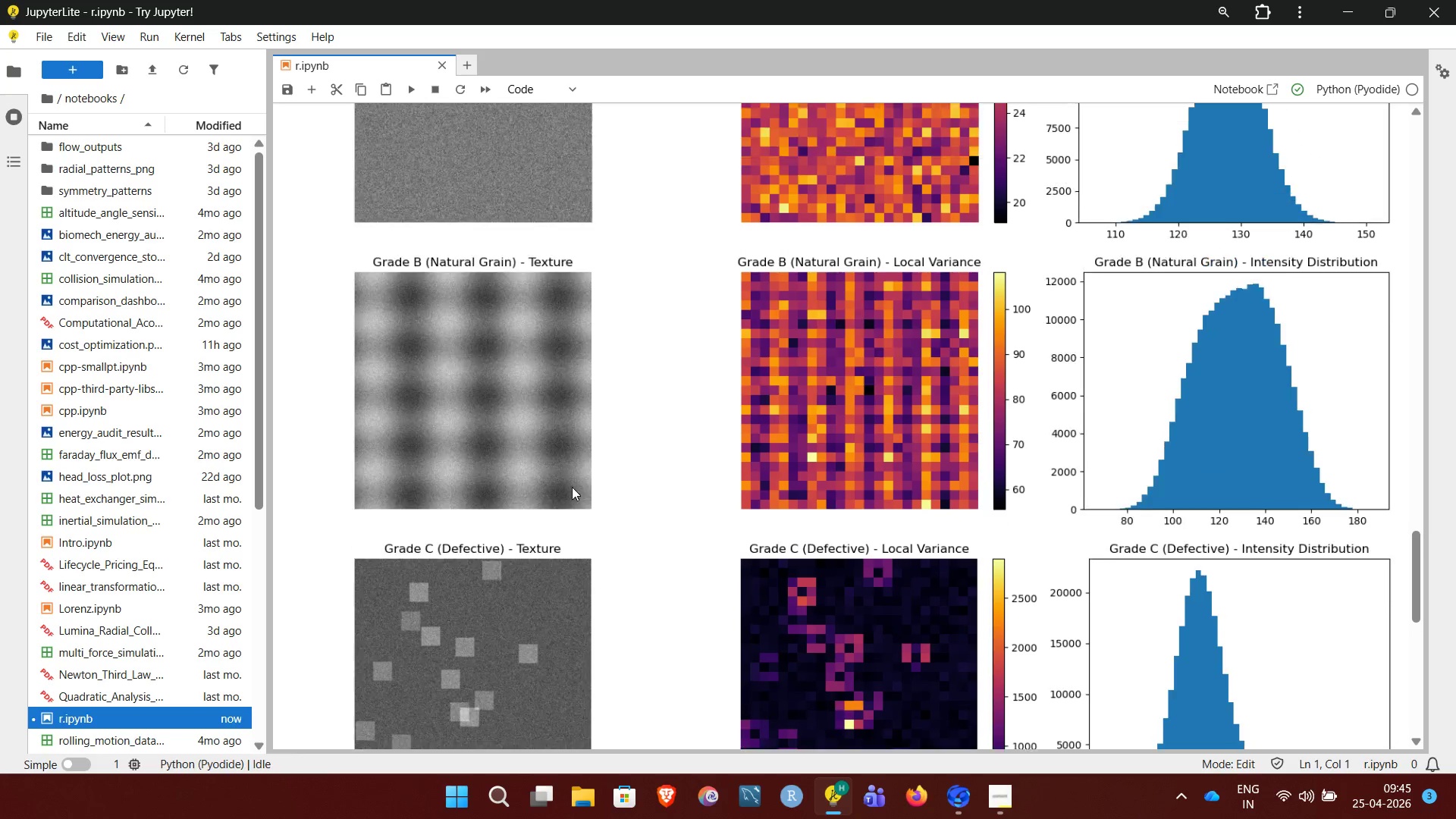 
left_click([580, 491])
 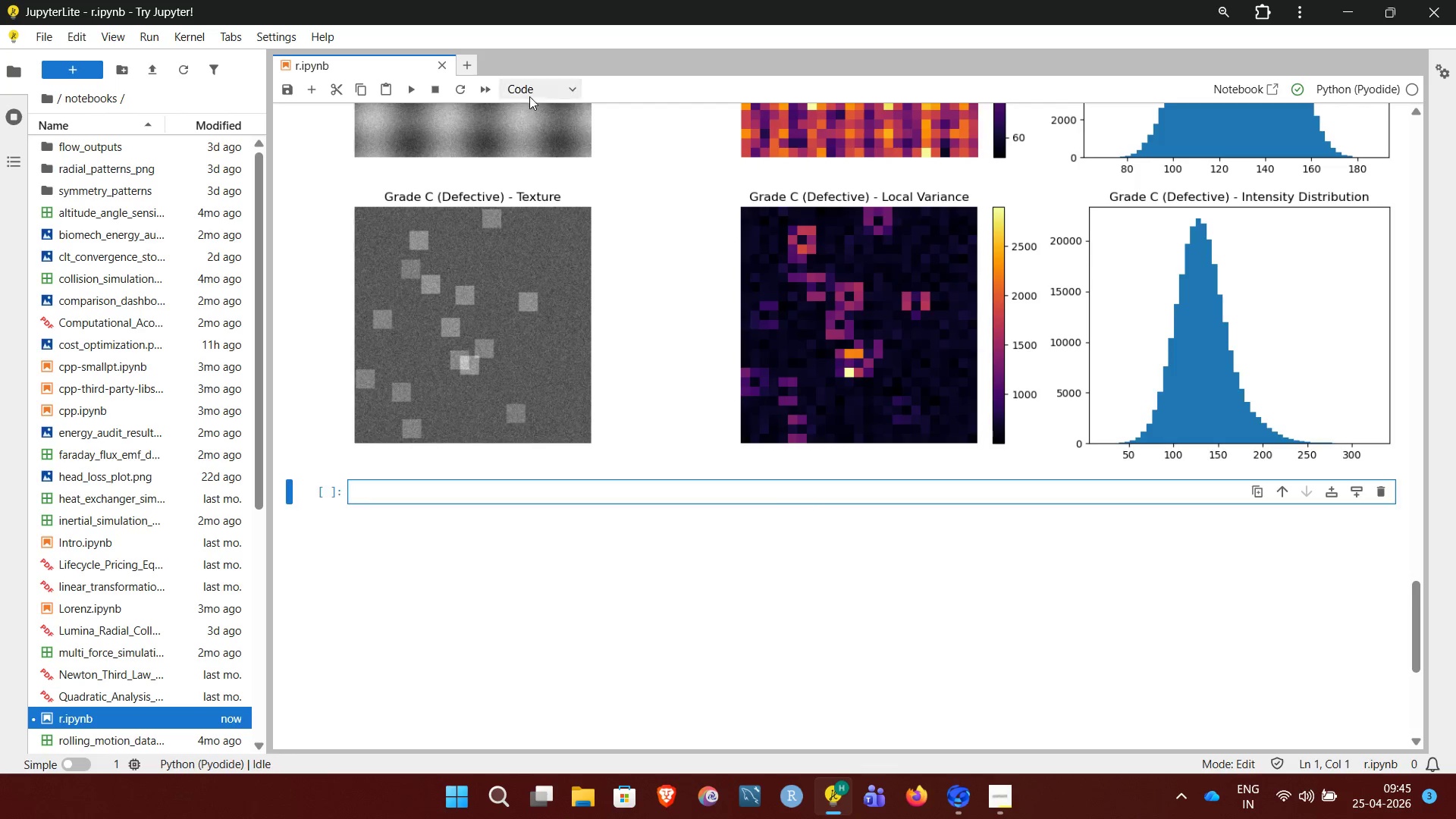 
left_click([546, 88])
 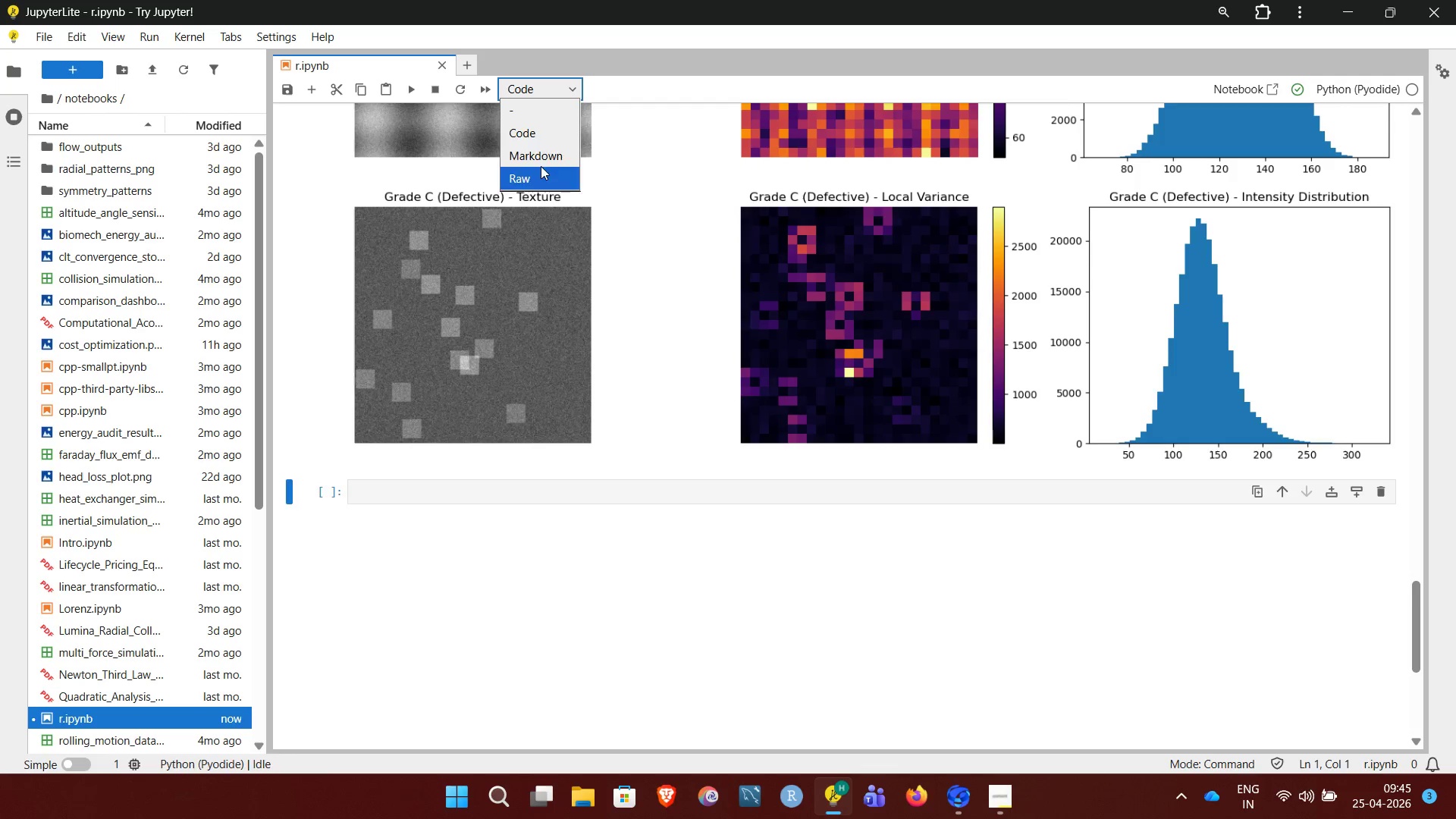 
left_click([540, 161])
 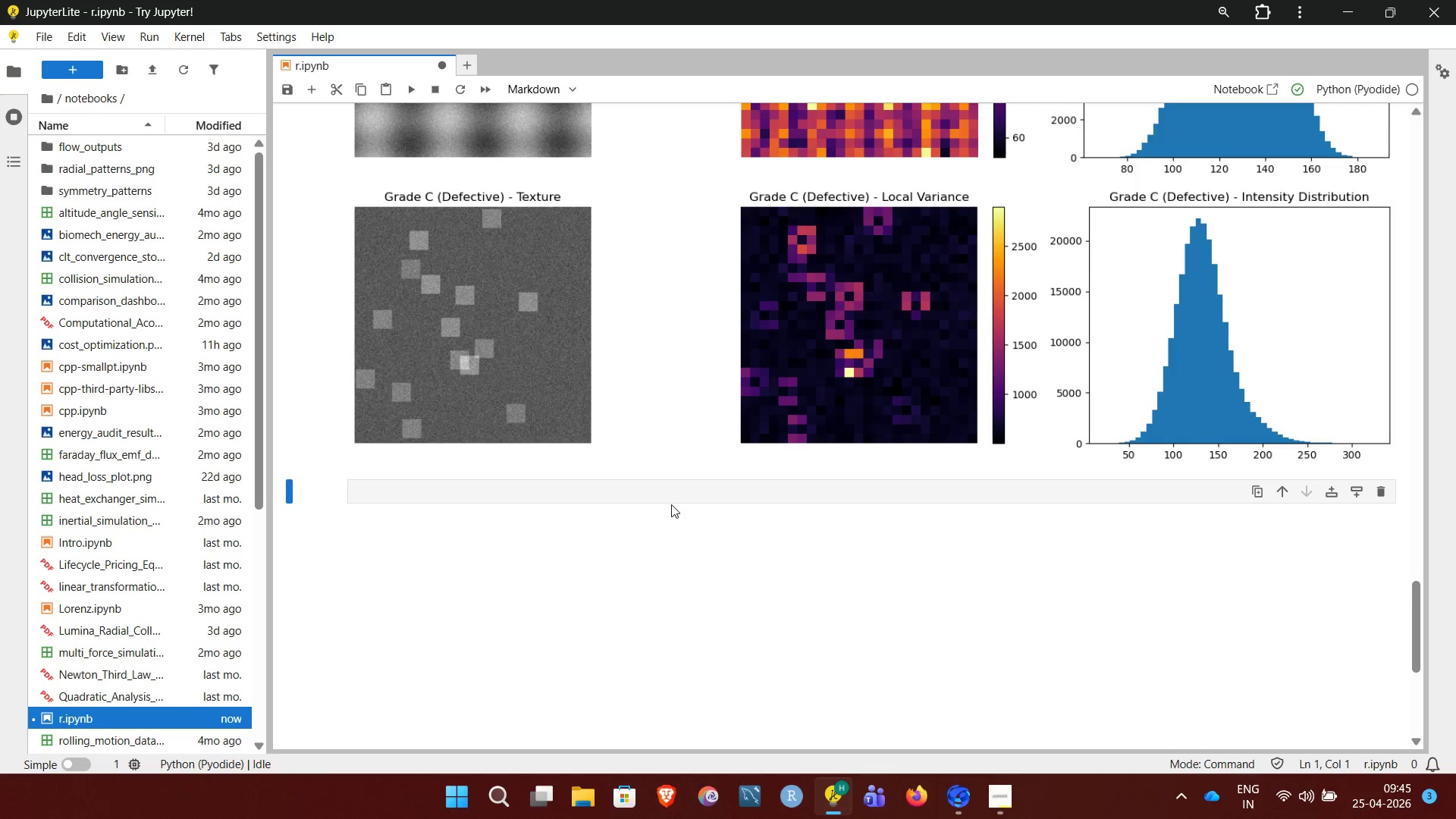 
left_click([668, 491])
 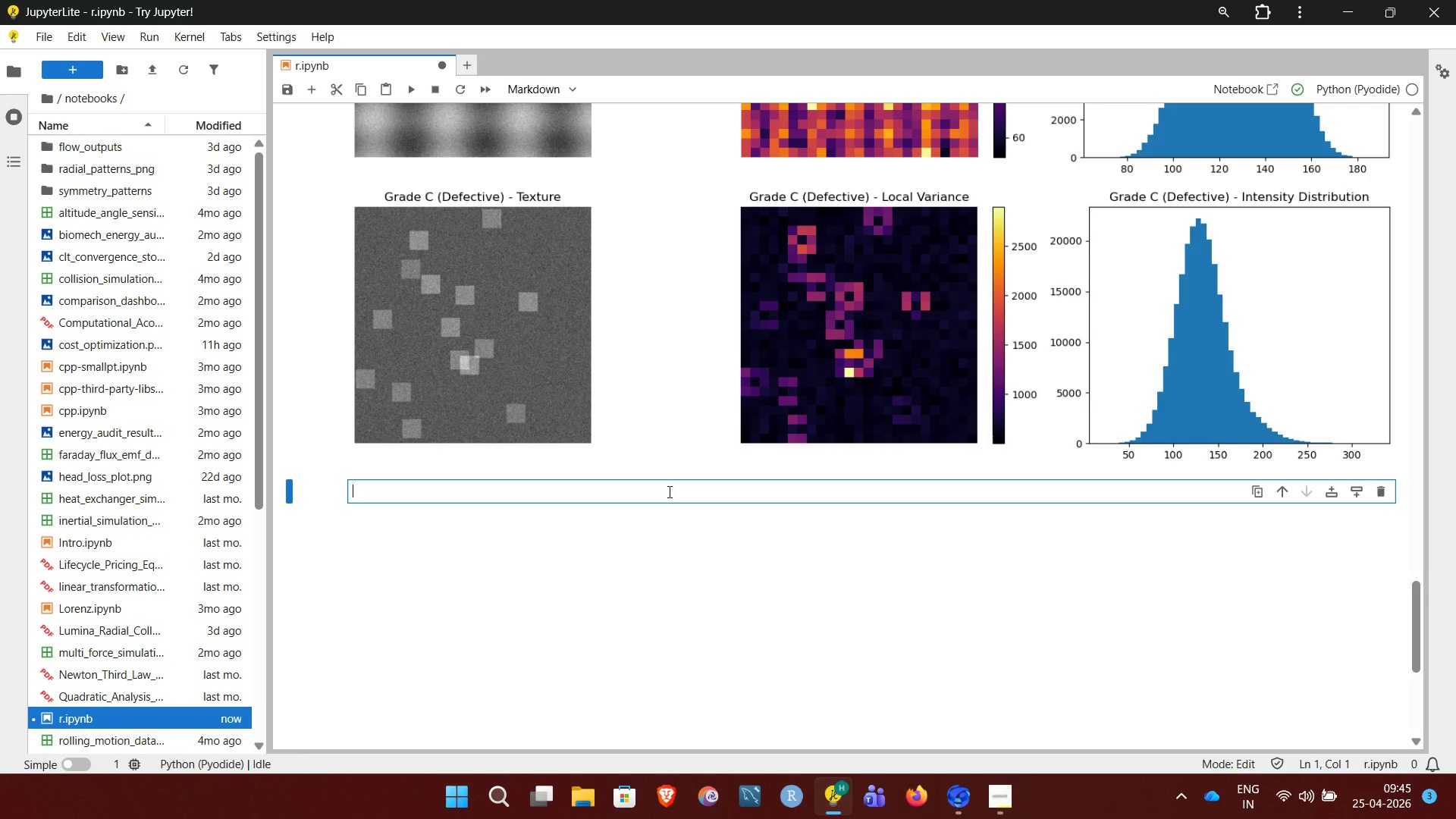 
wait(5.73)
 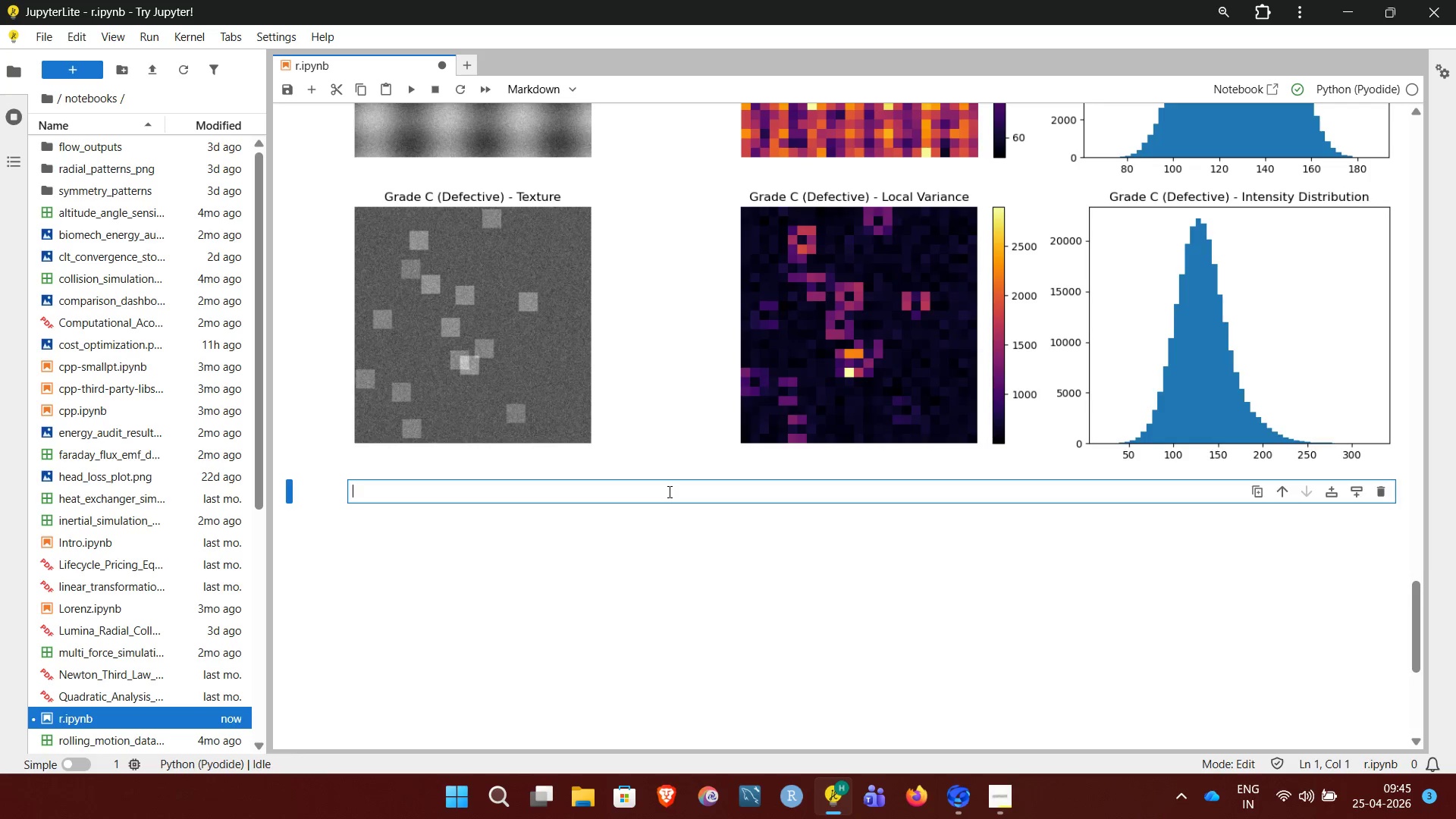 
type(## Key Insights)
 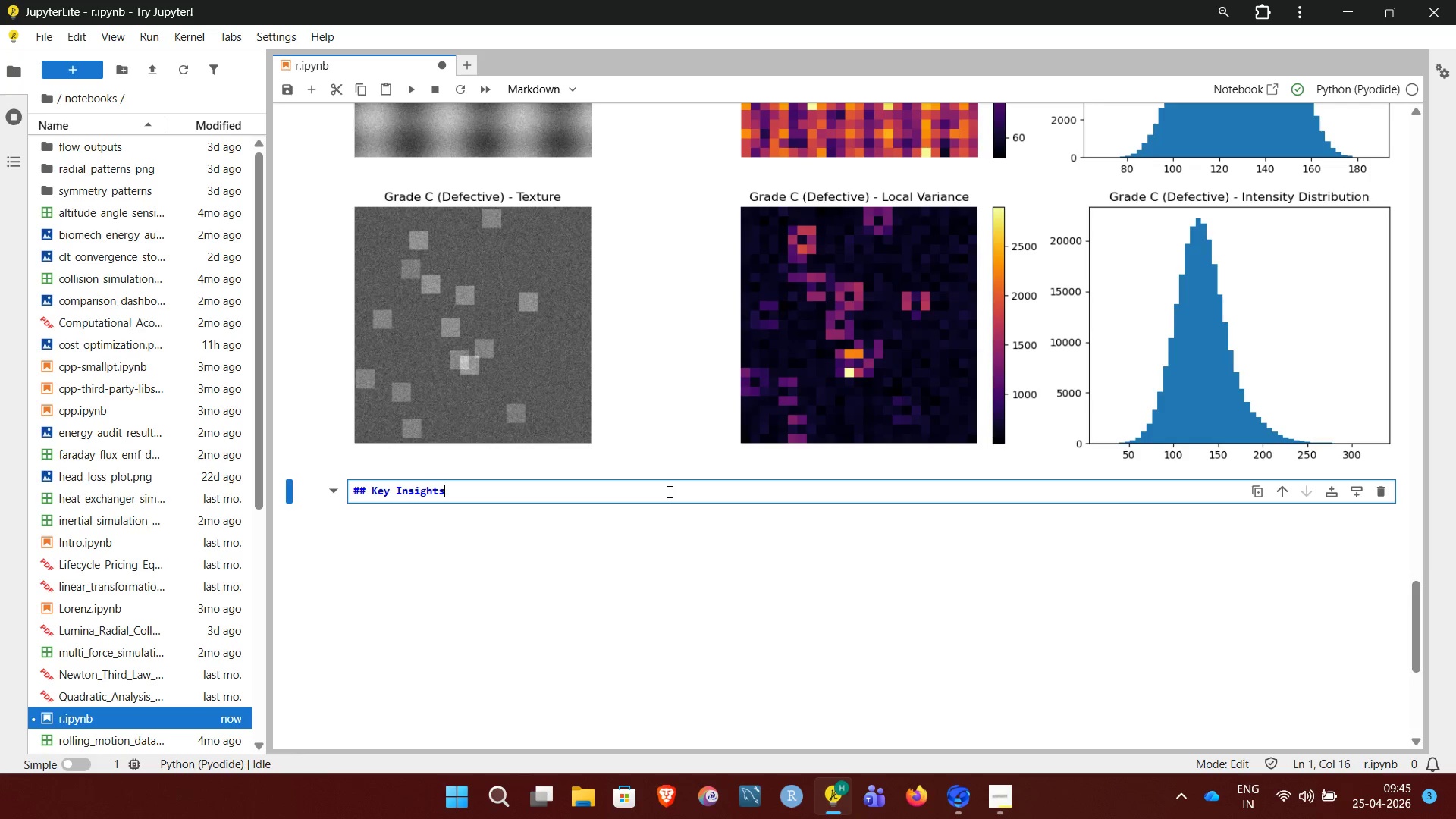 
key(Enter)
 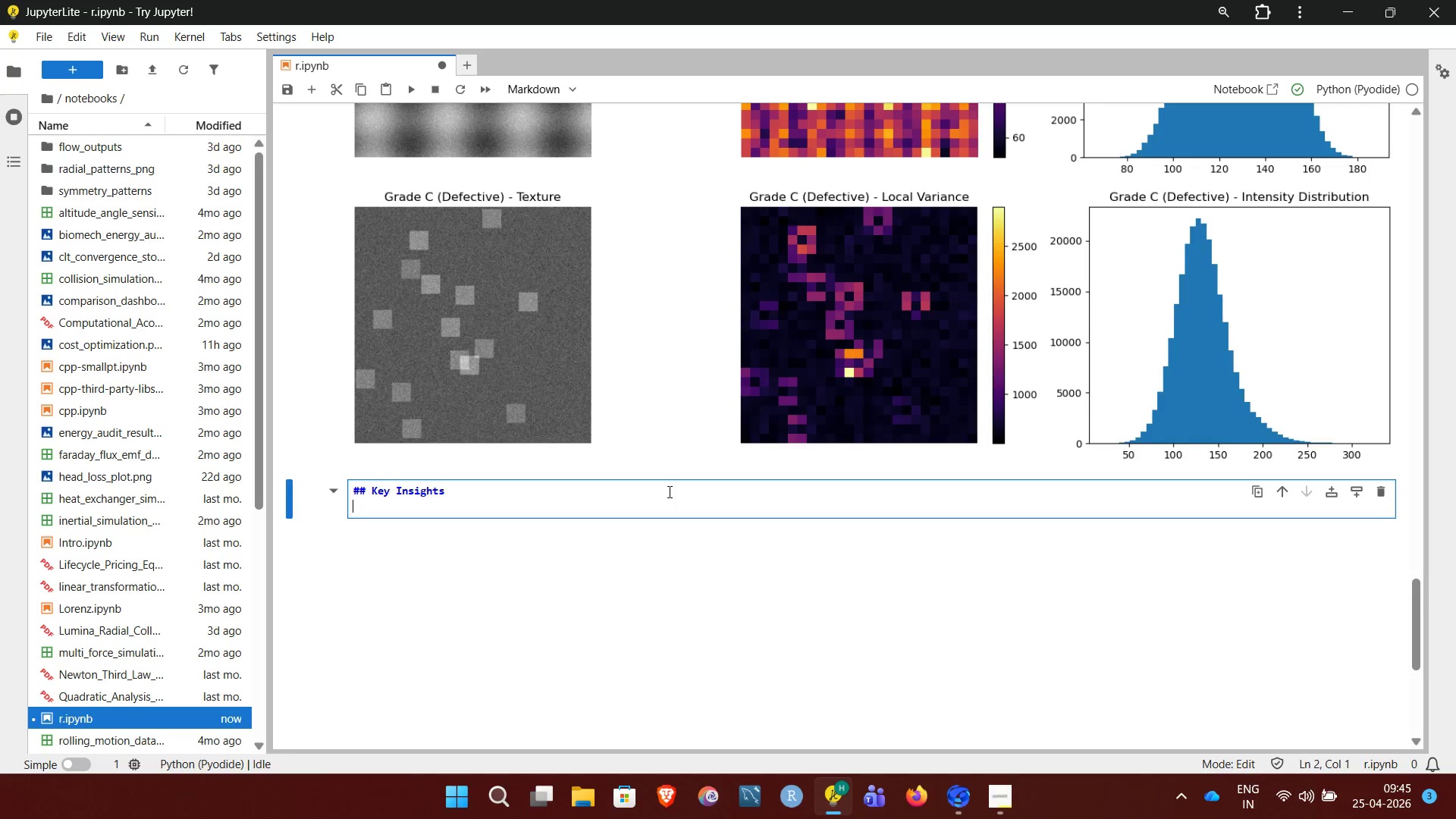 
key(Enter)
 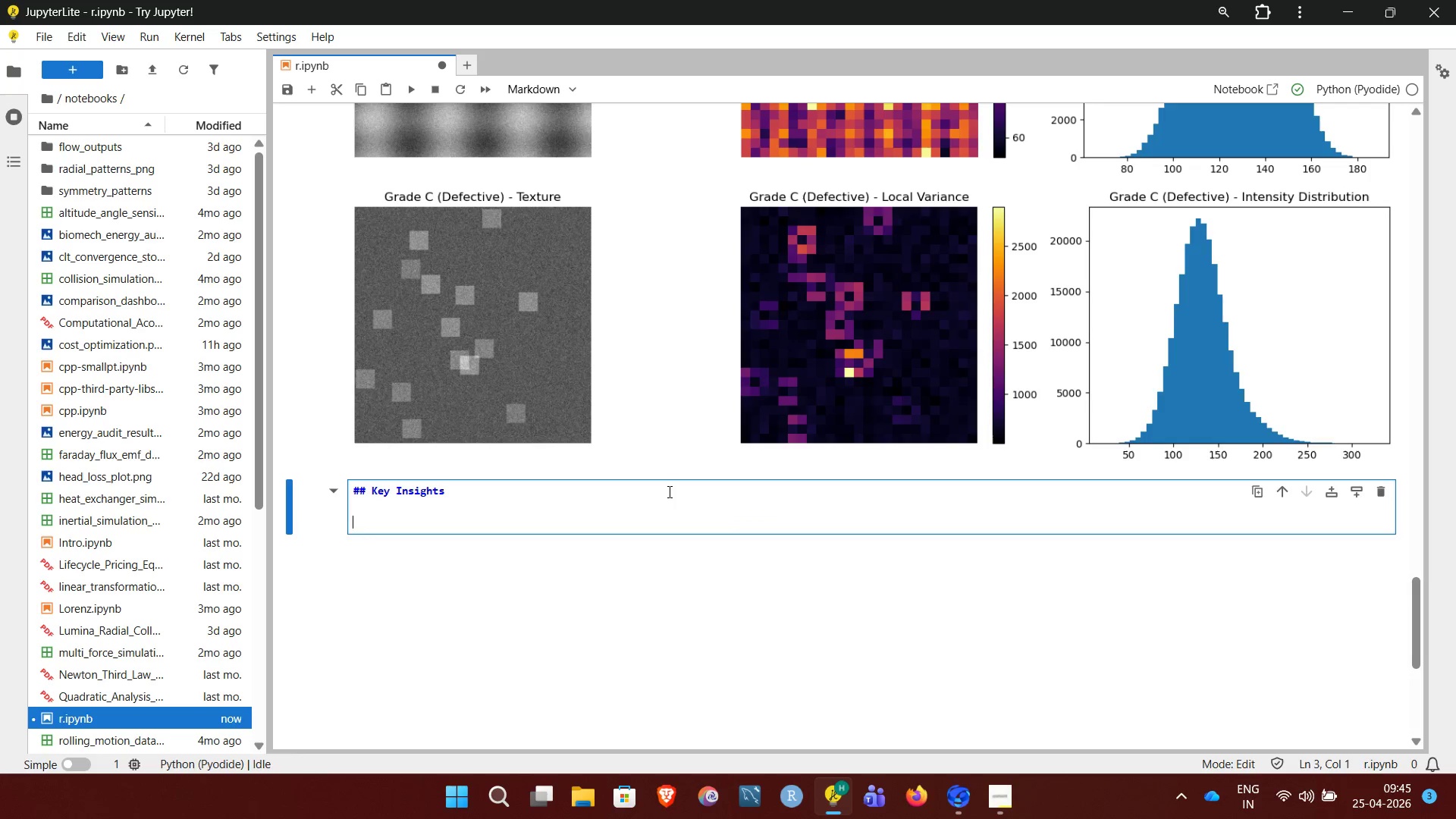 
type(- Geade )
key(Backspace)
key(Backspace)
key(Backspace)
key(Backspace)
key(Backspace)
type(rade A:)
 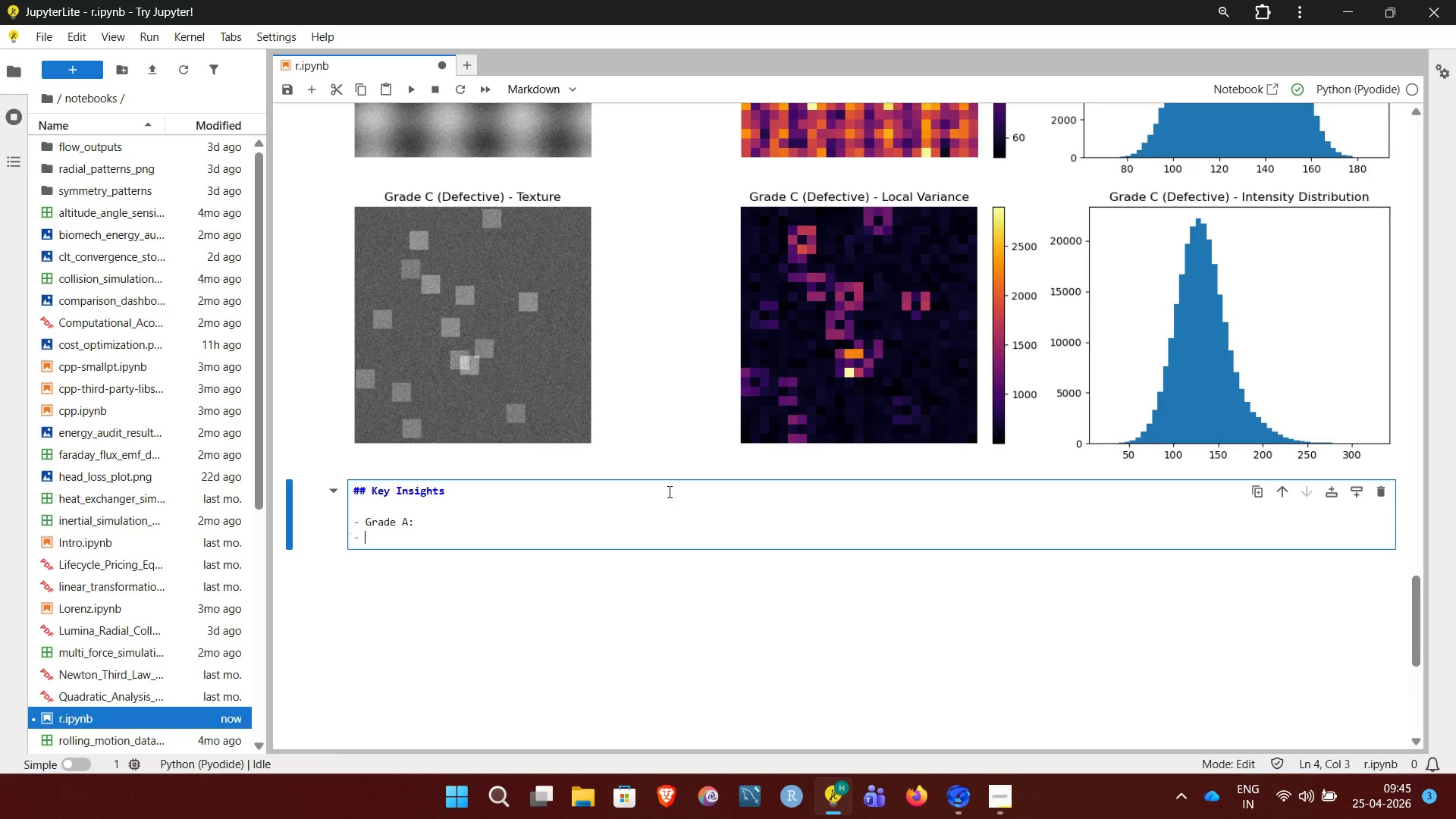 
 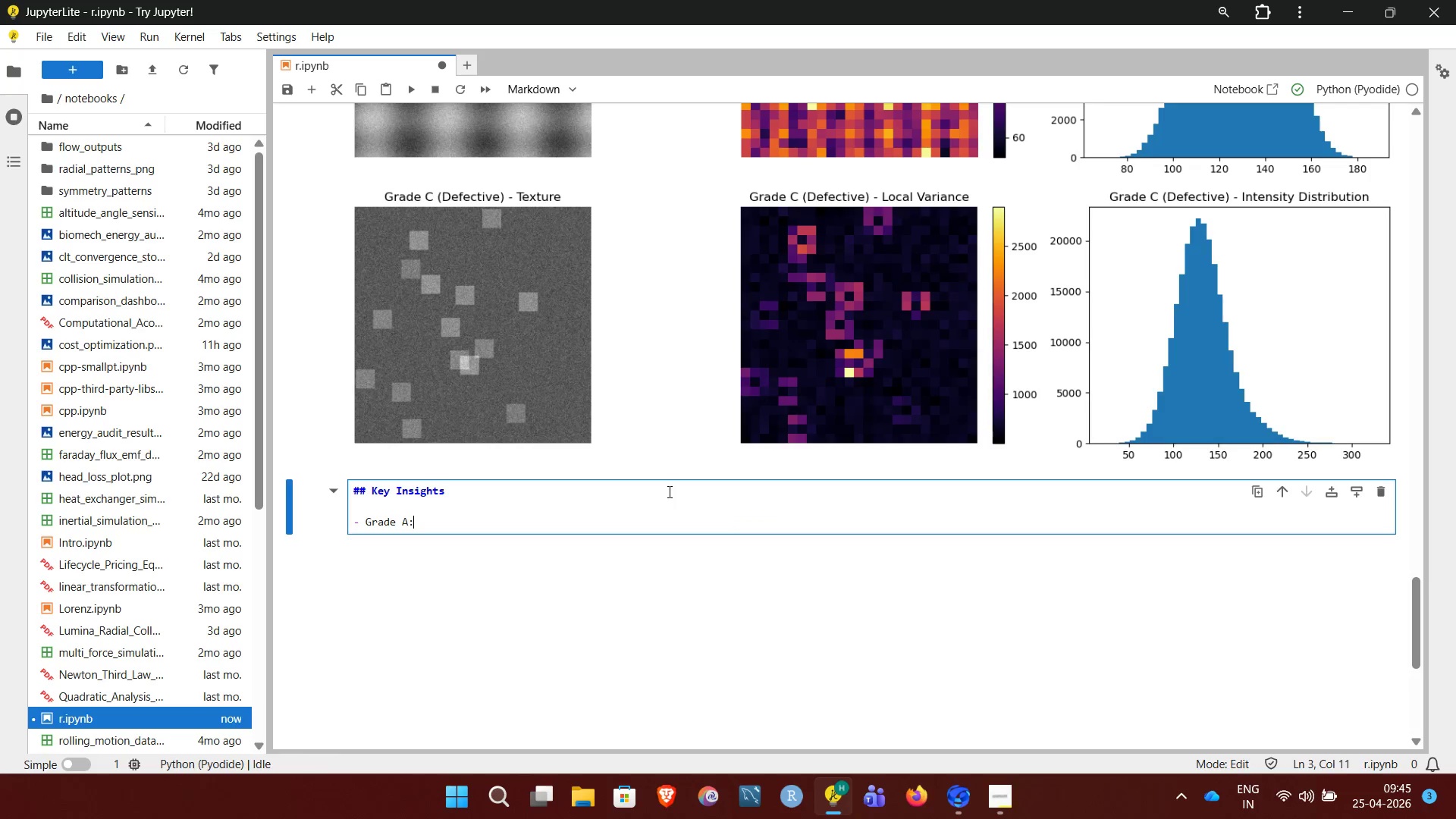 
key(Enter)